 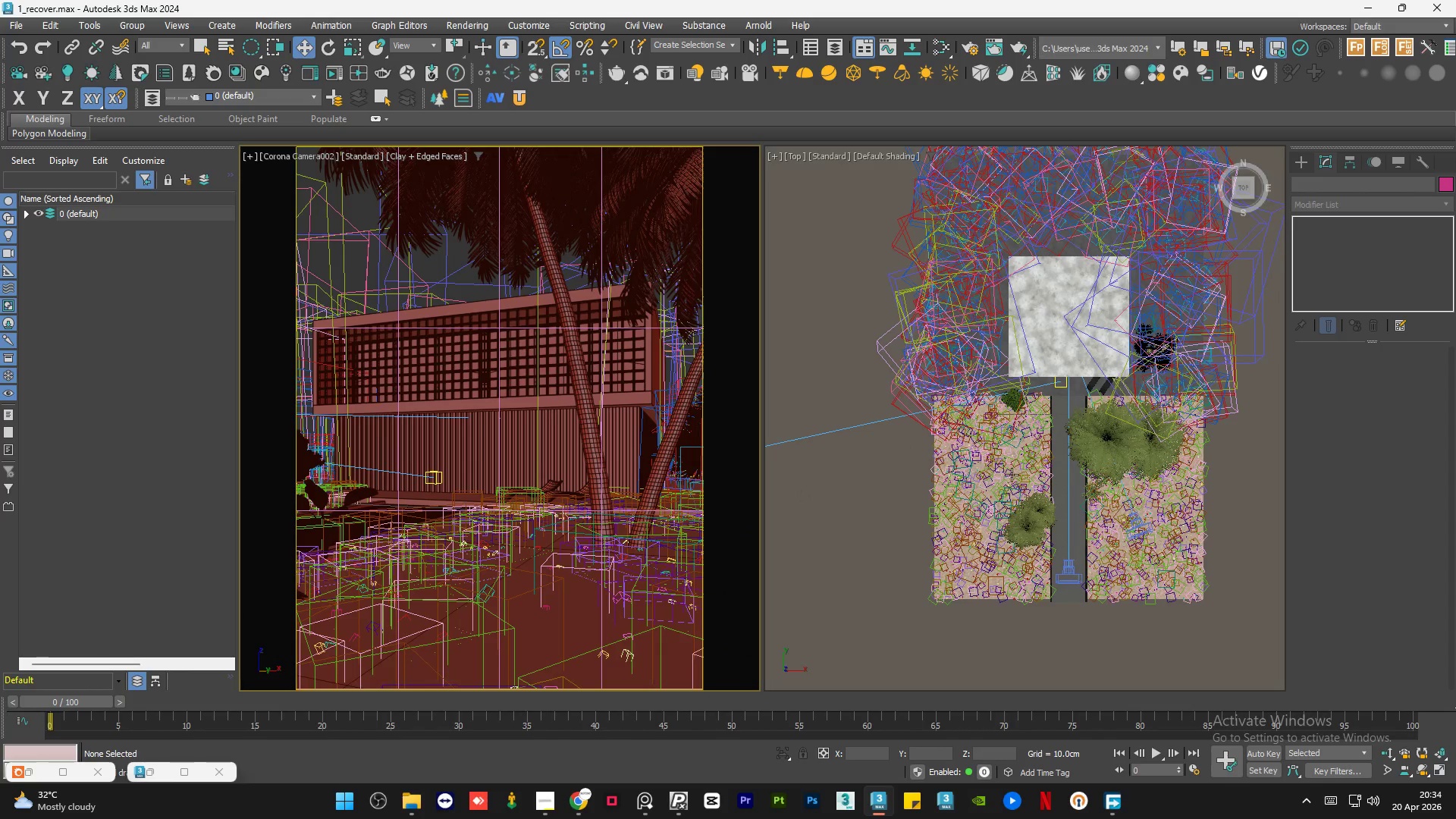 
left_click([1133, 526])
 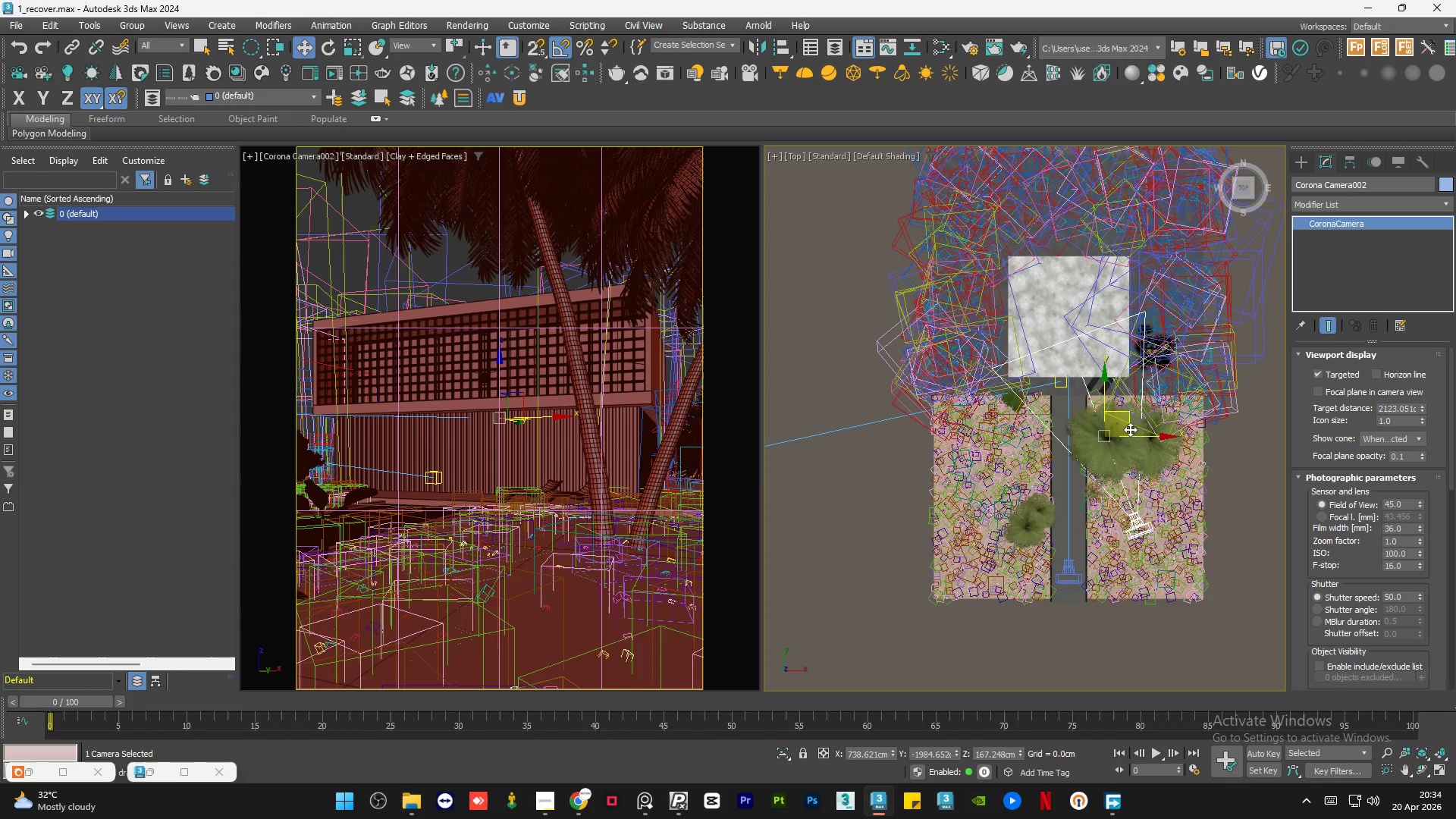 
left_click_drag(start_coordinate=[1128, 419], to_coordinate=[1181, 350])
 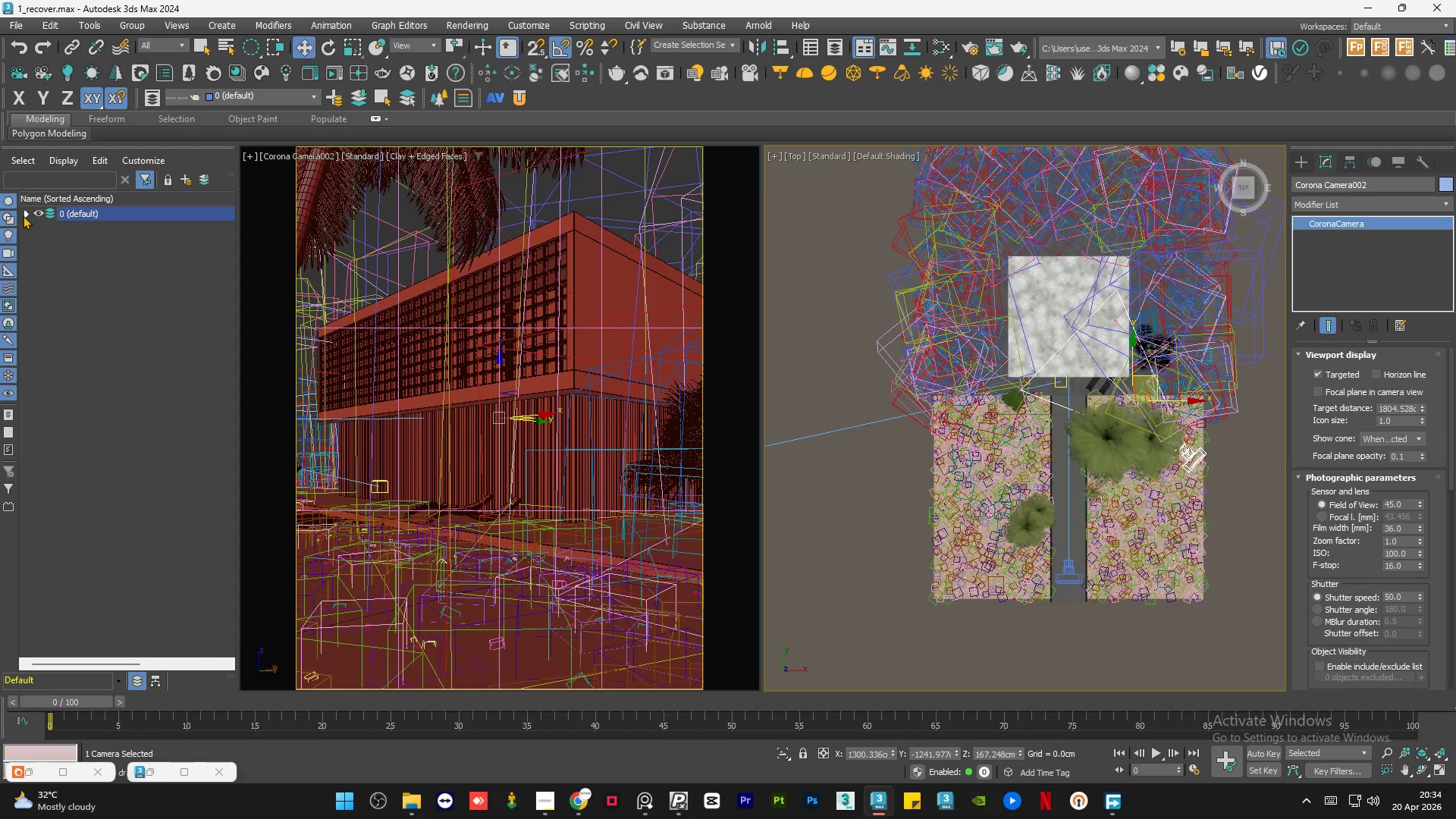 
left_click([26, 212])
 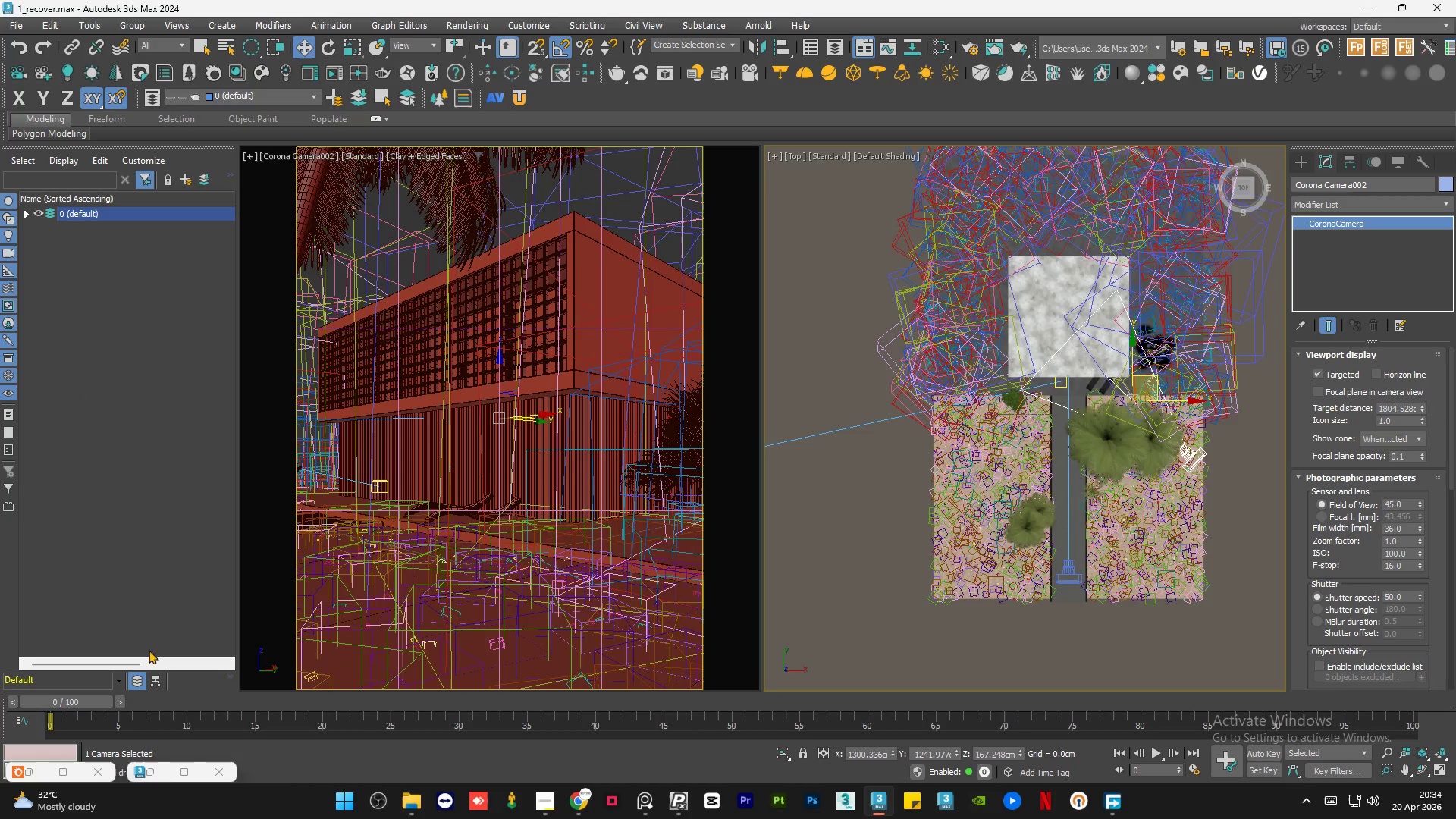 
left_click([160, 679])
 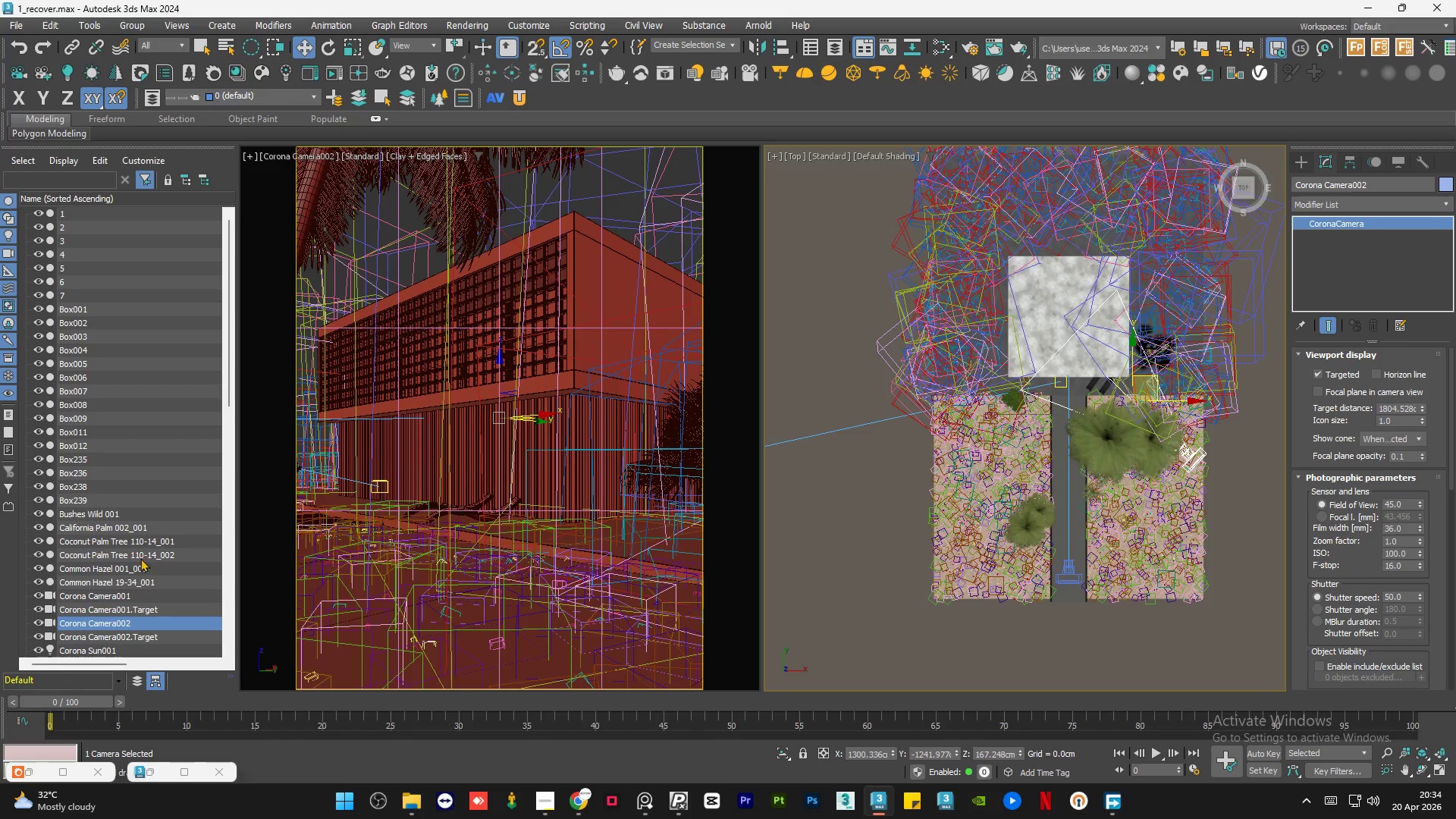 
scroll: coordinate [140, 560], scroll_direction: down, amount: 3.0
 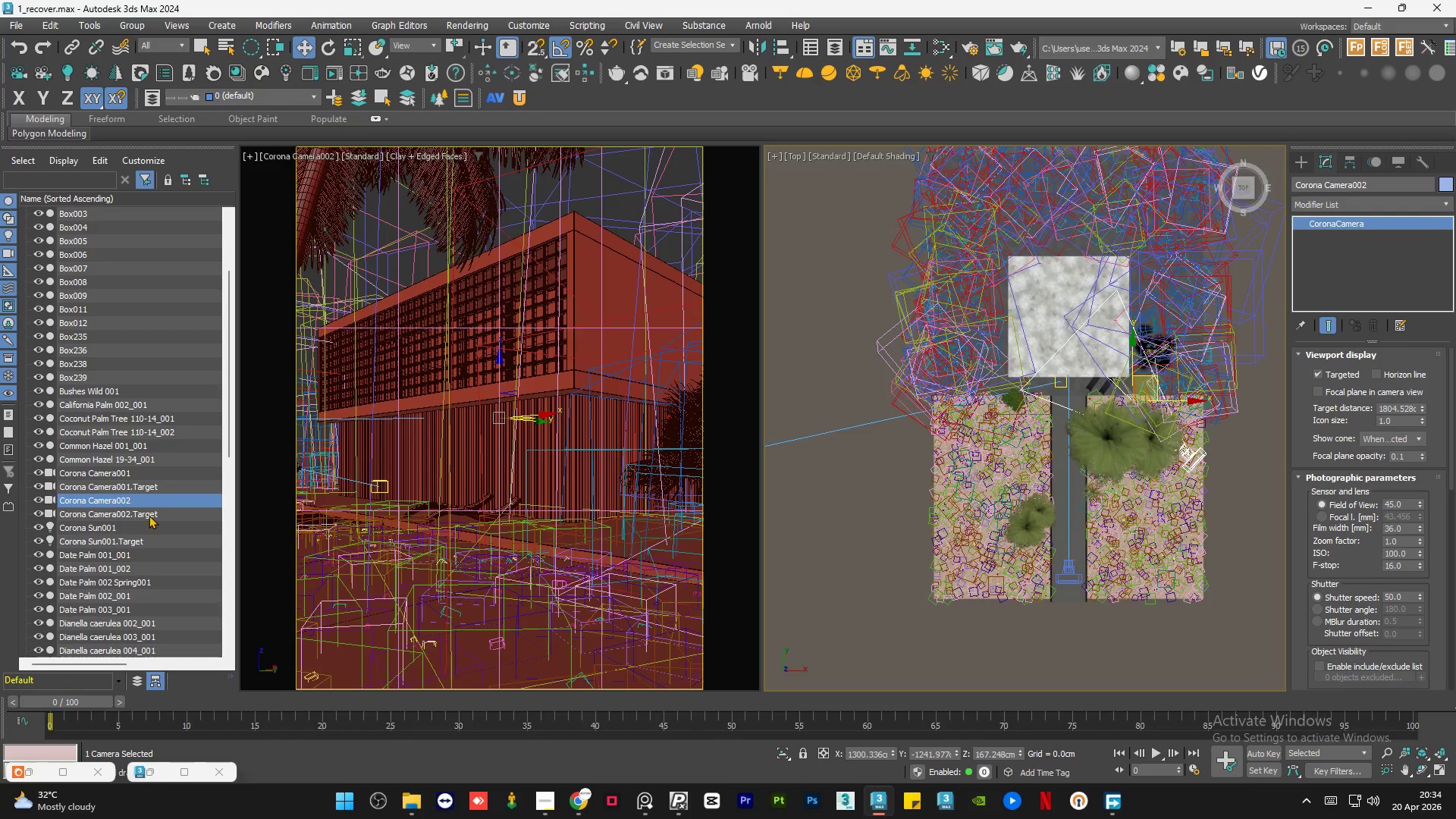 
left_click([149, 515])
 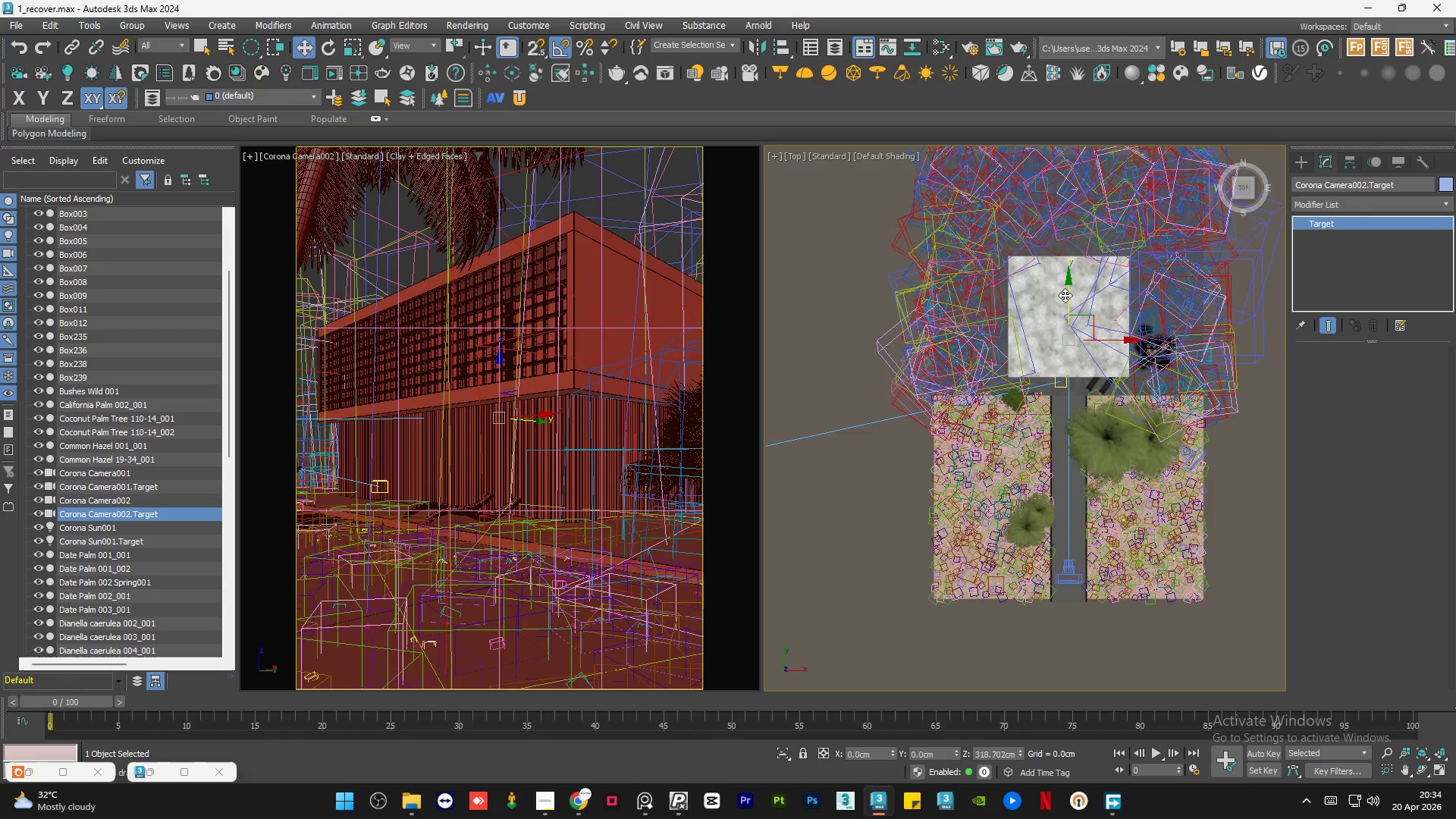 
left_click_drag(start_coordinate=[1066, 294], to_coordinate=[1068, 324])
 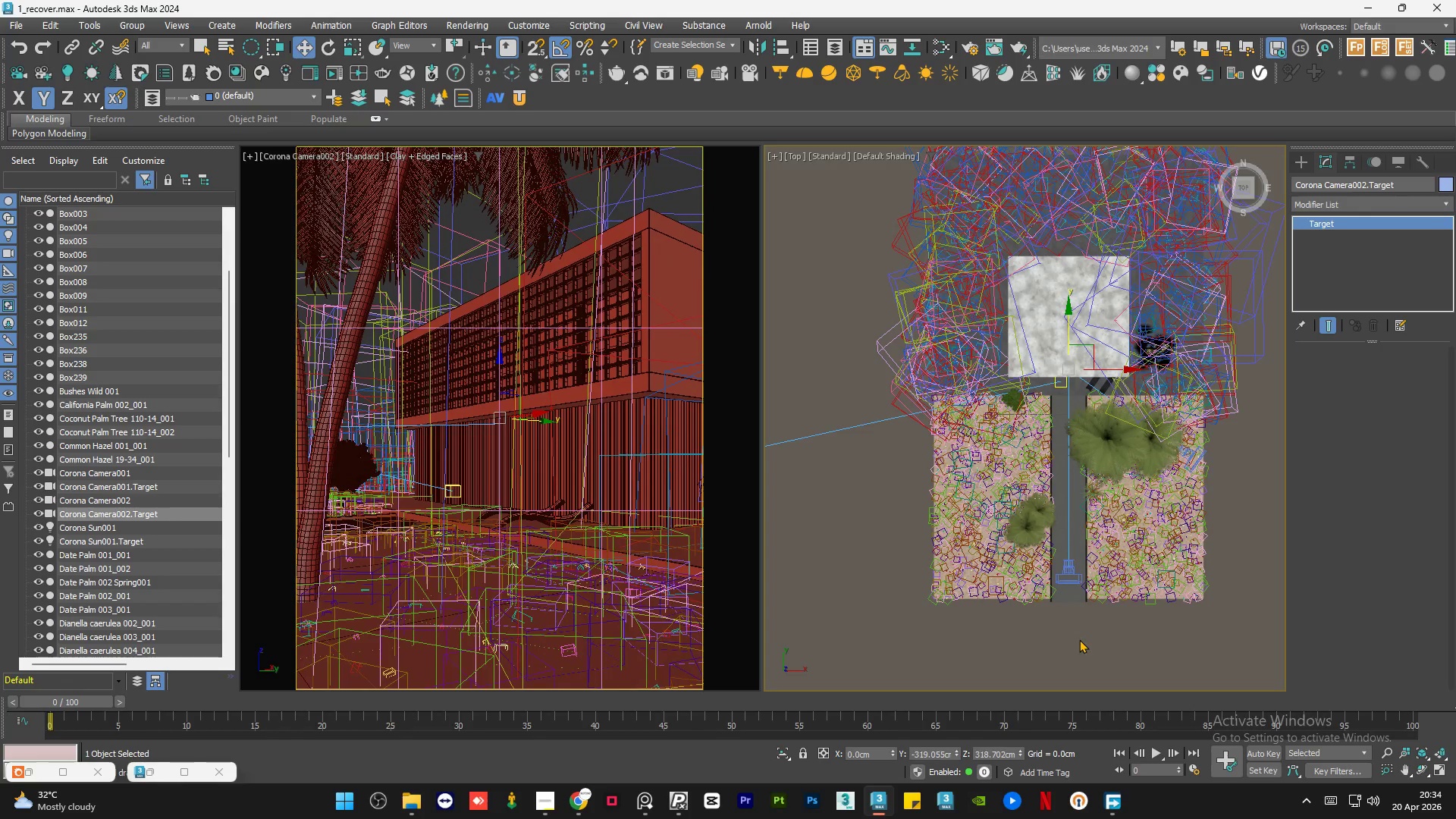 
left_click([1079, 639])
 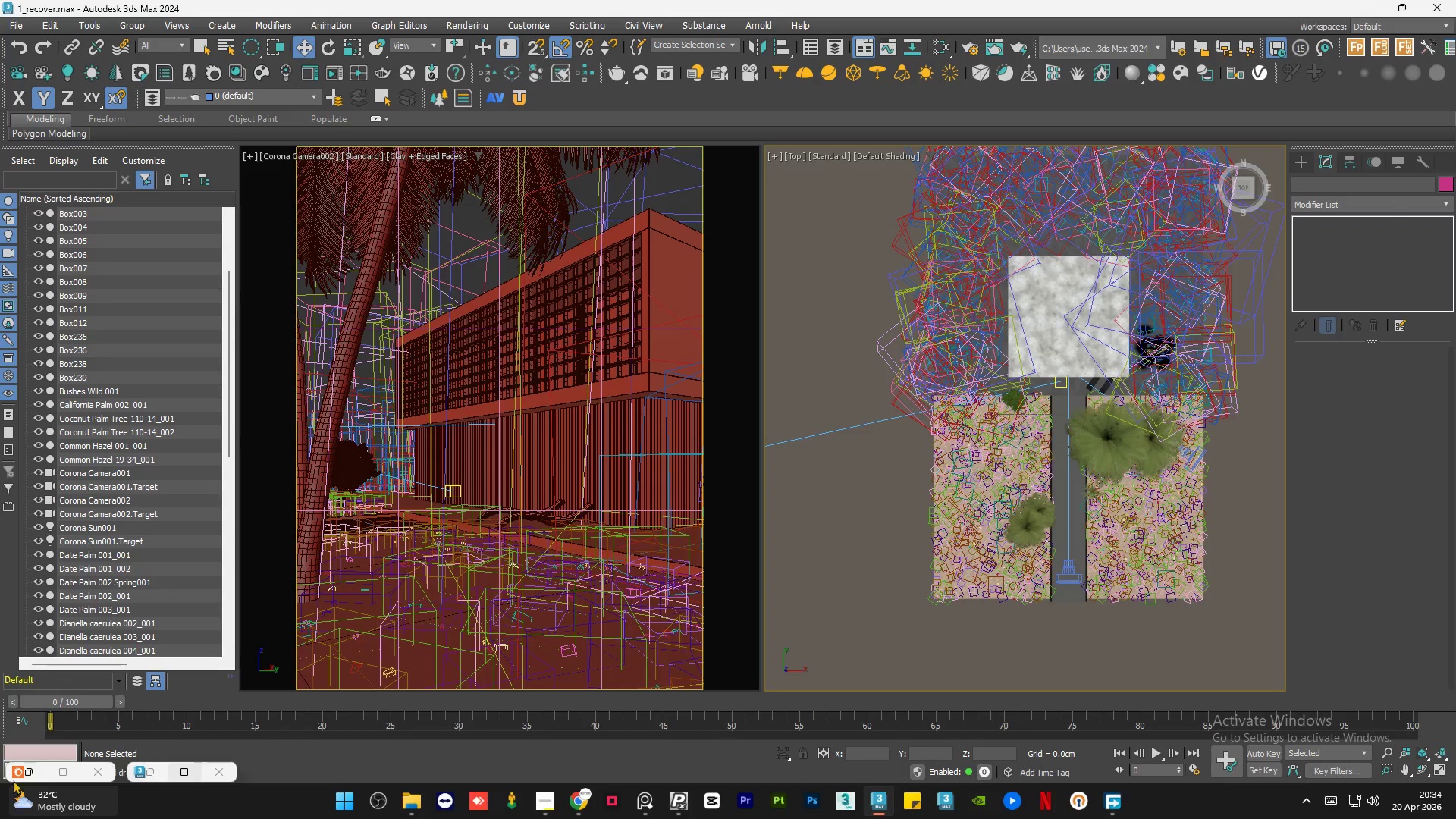 
left_click([27, 771])
 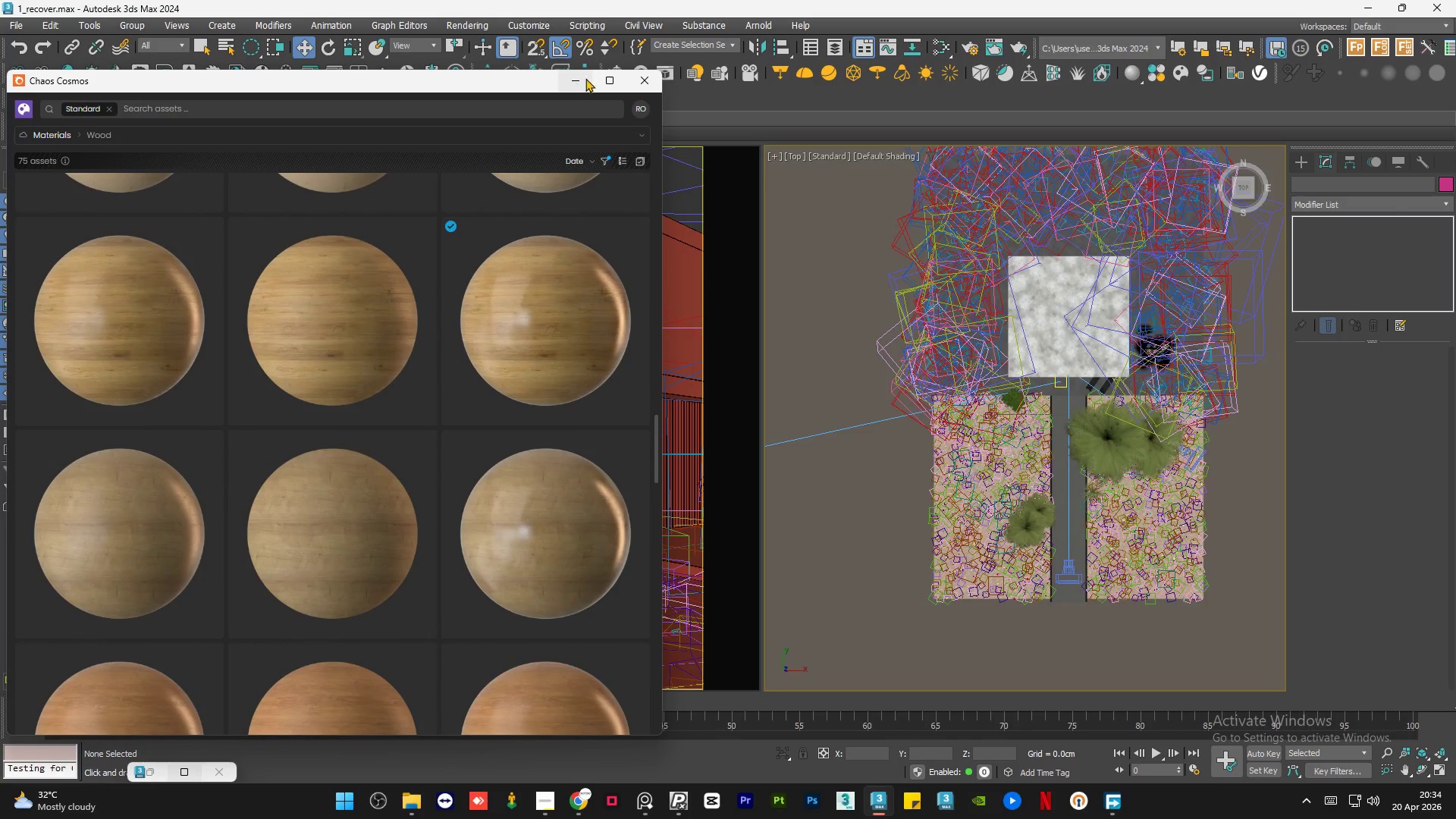 
left_click([635, 78])
 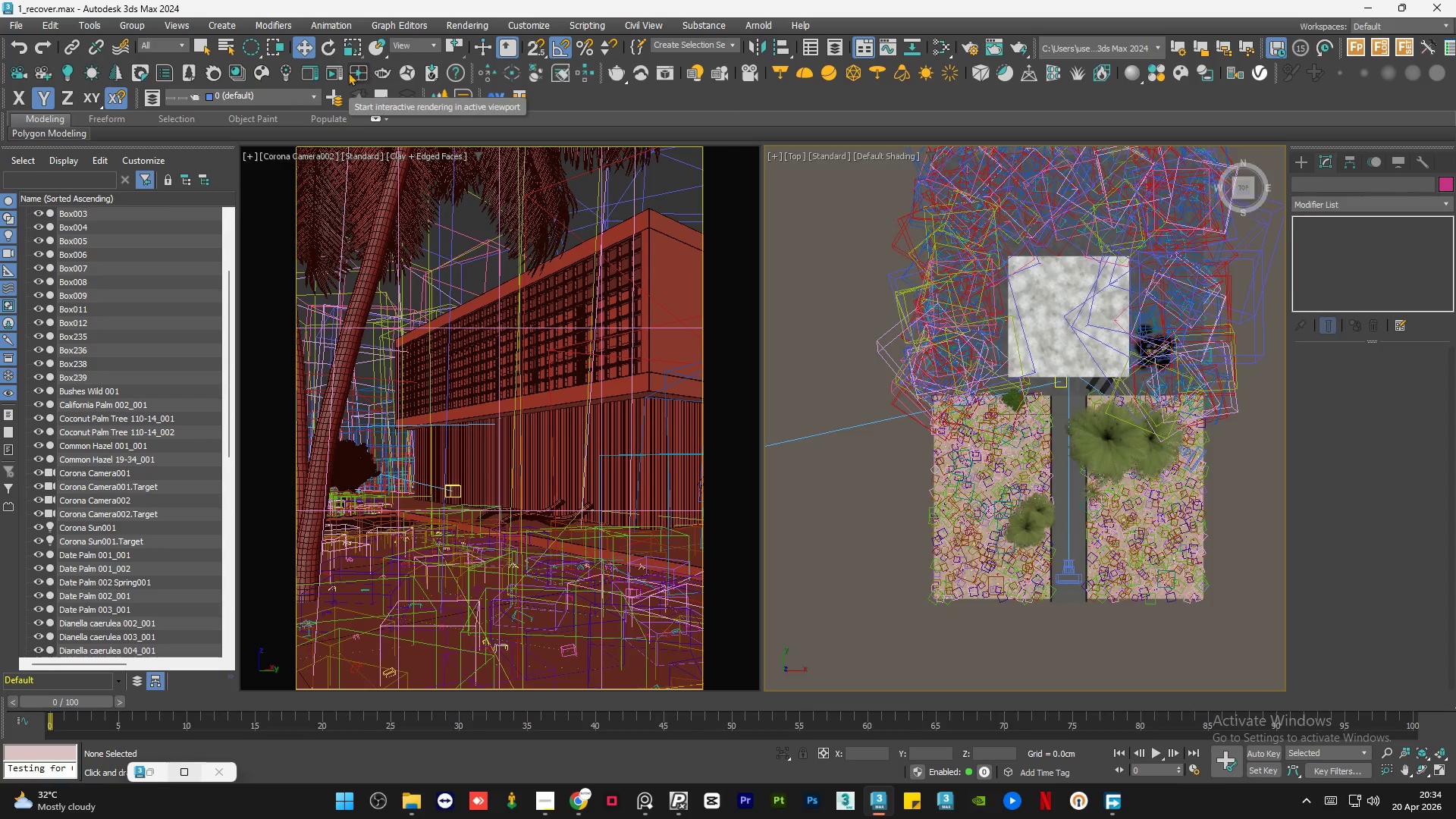 
left_click([337, 72])
 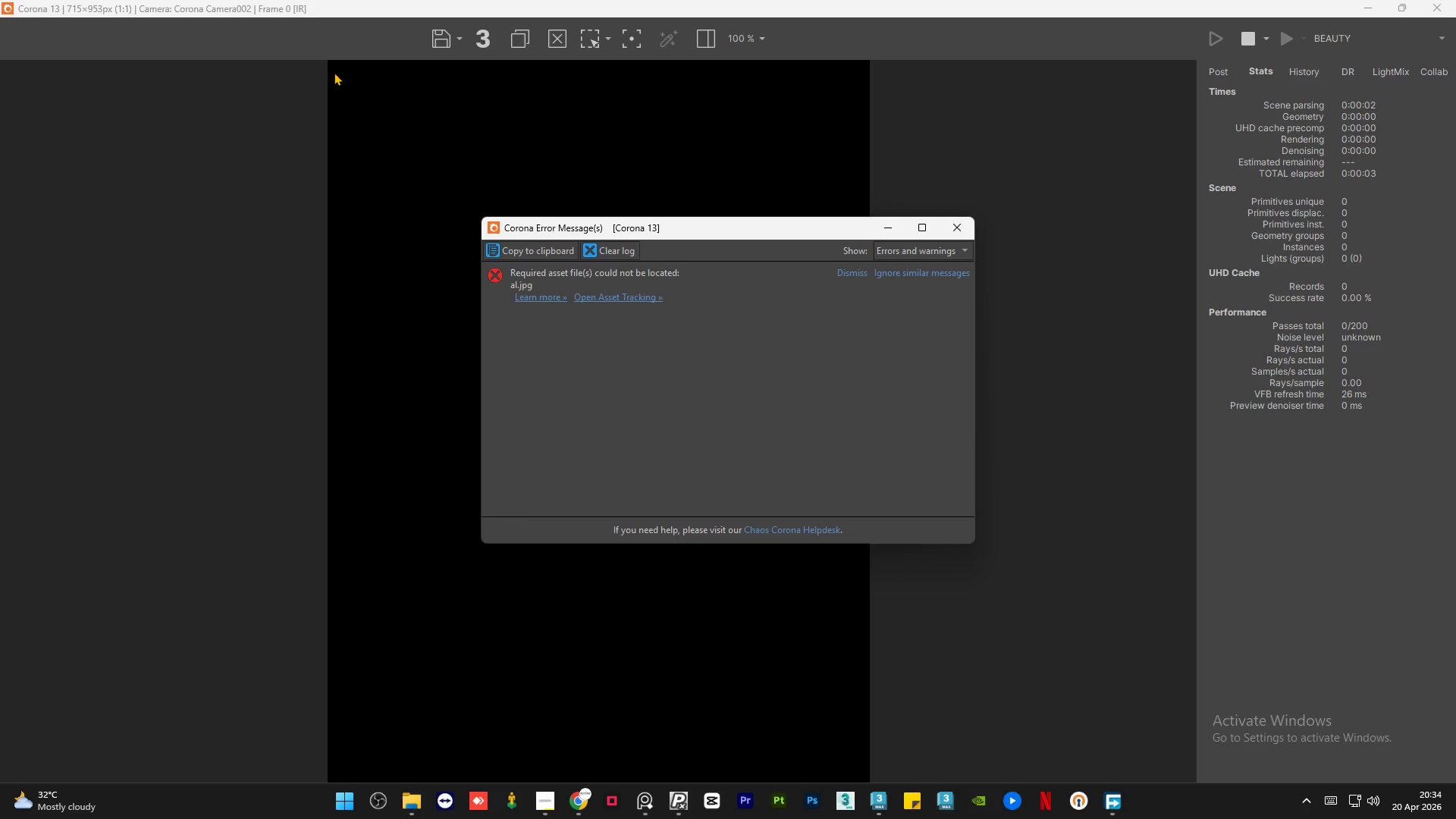 
wait(12.11)
 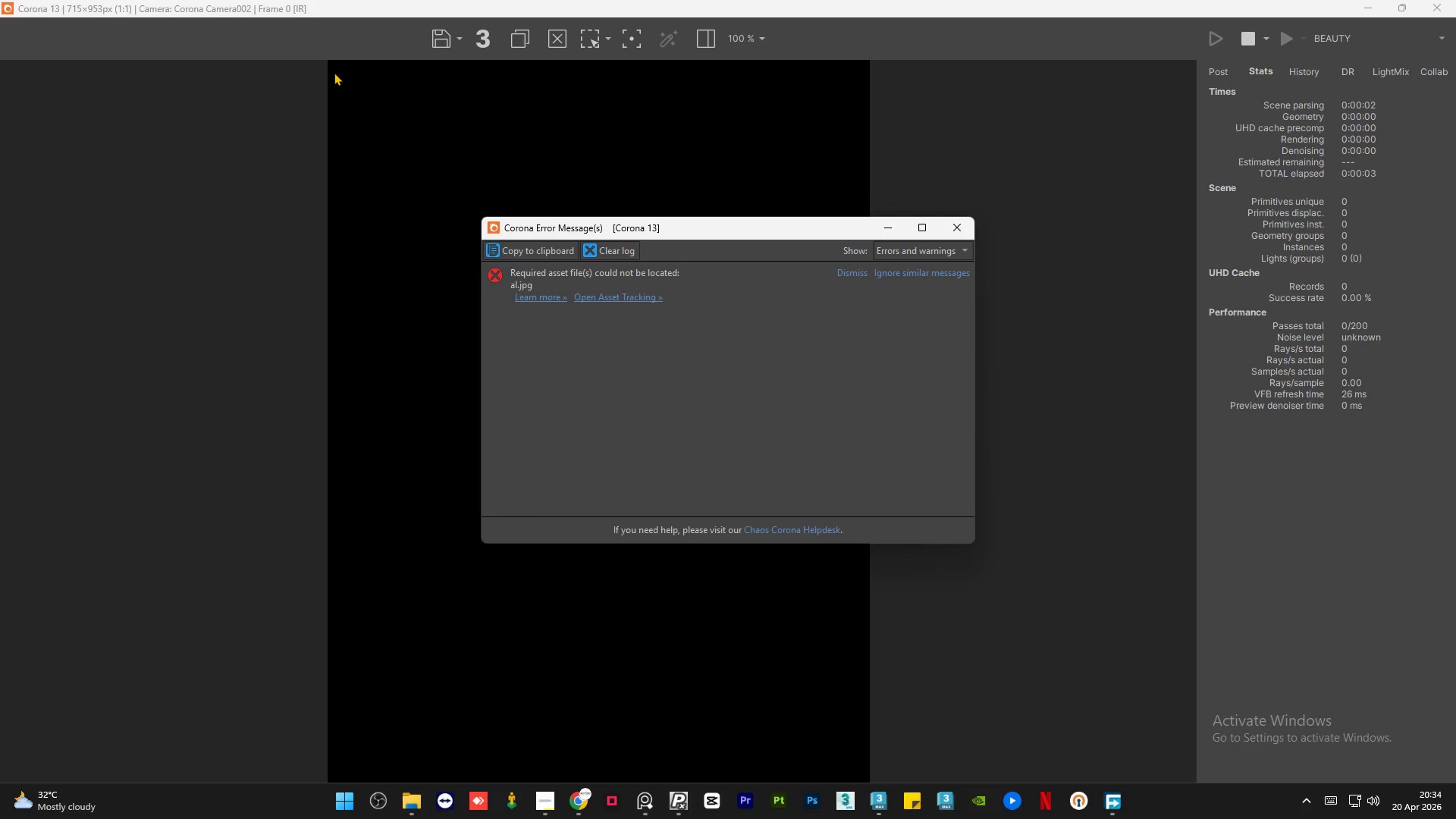 
left_click([962, 225])
 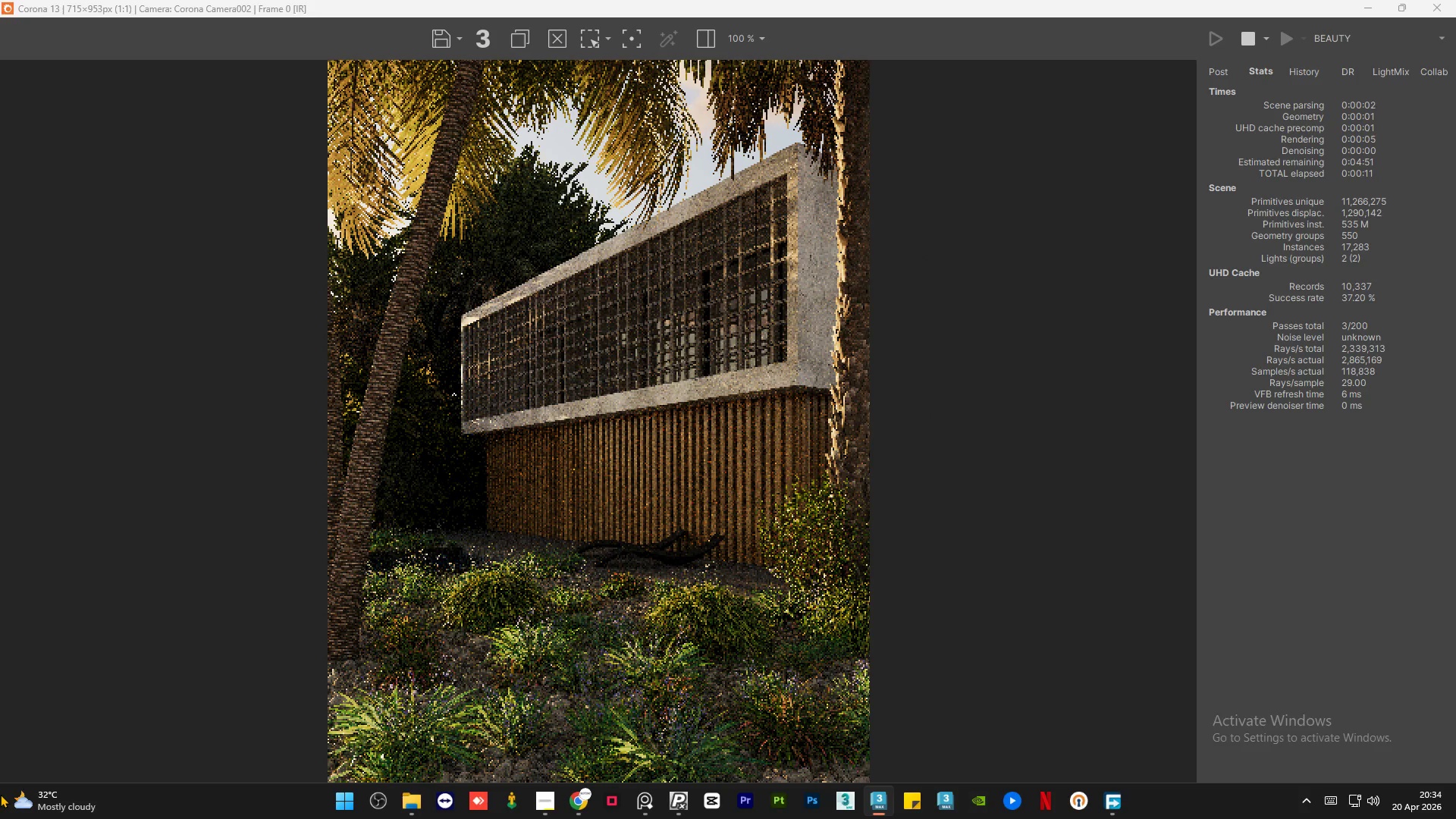 
scroll: coordinate [654, 340], scroll_direction: up, amount: 2.0
 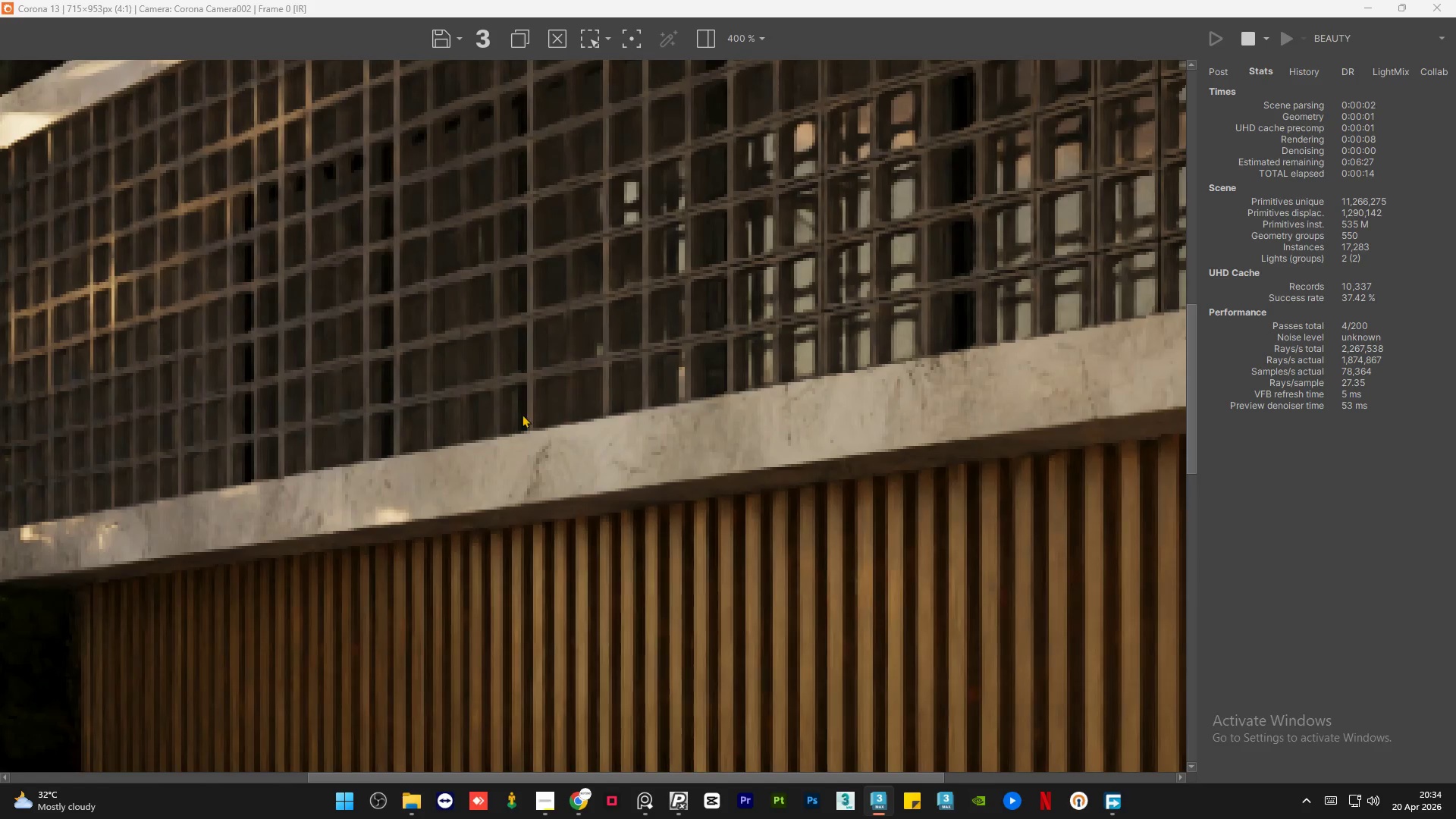 
scroll: coordinate [522, 414], scroll_direction: down, amount: 1.0
 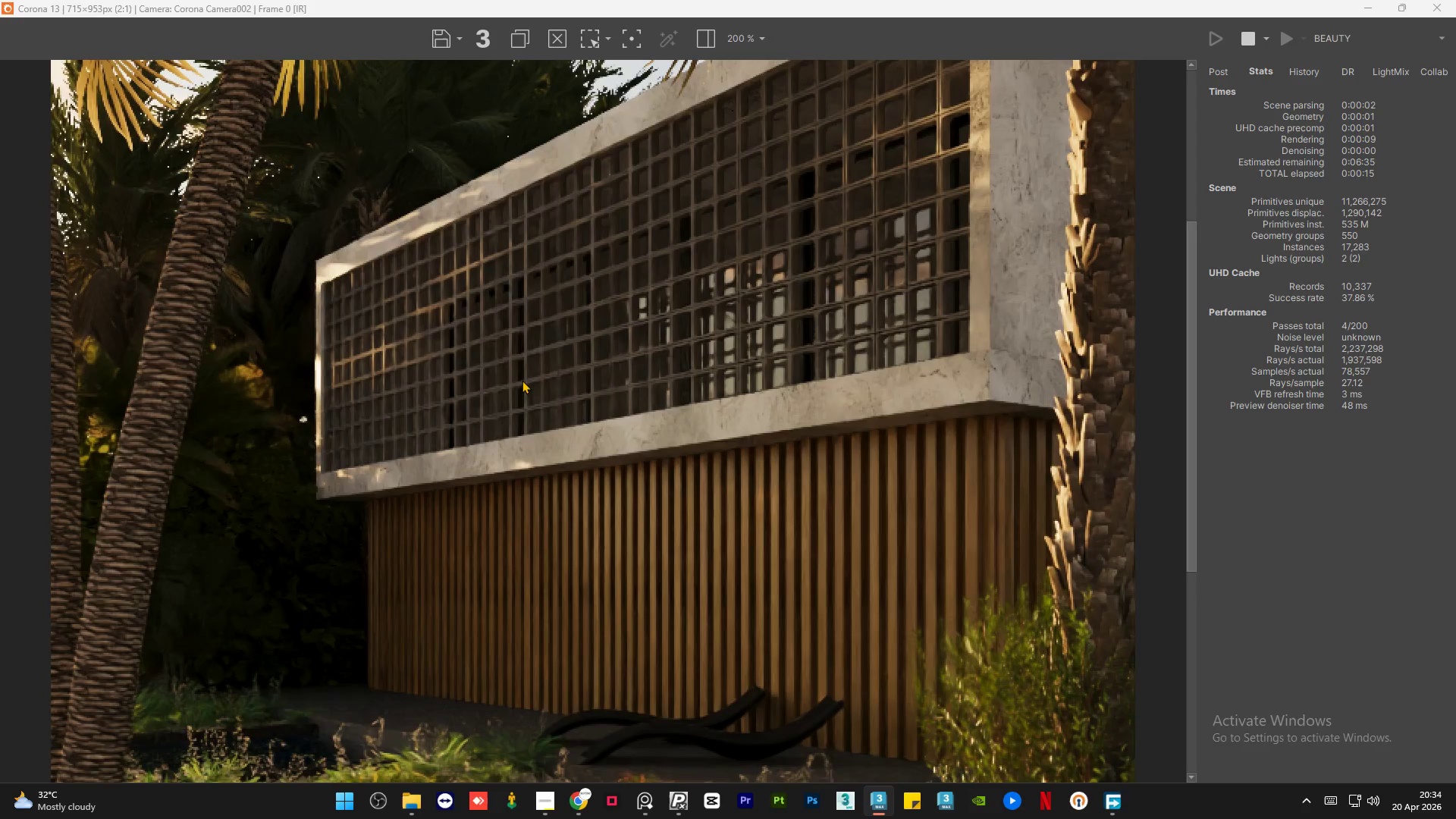 
scroll: coordinate [517, 369], scroll_direction: none, amount: 0.0
 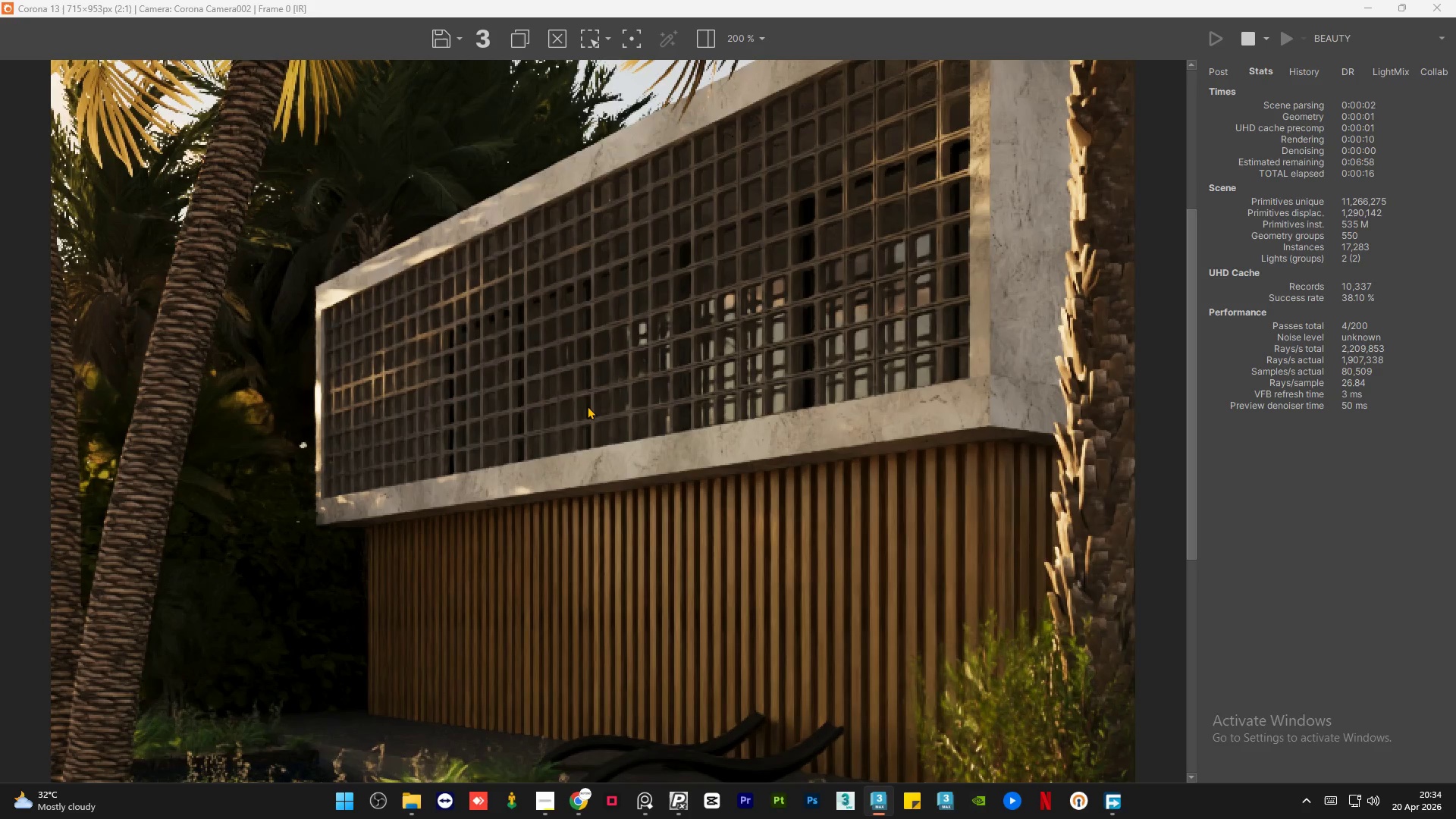 
scroll: coordinate [587, 406], scroll_direction: down, amount: 1.0
 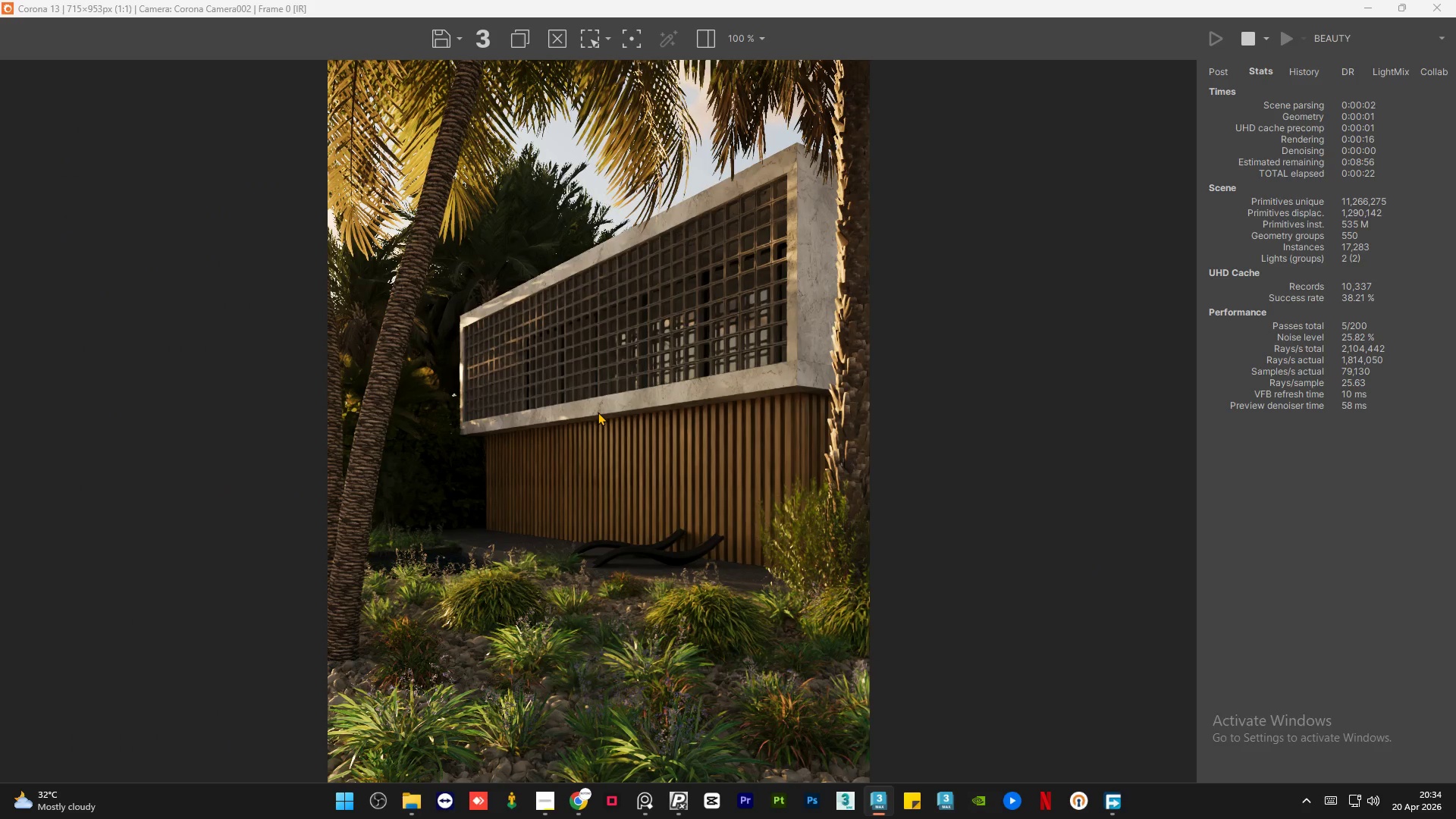 
wait(9.66)
 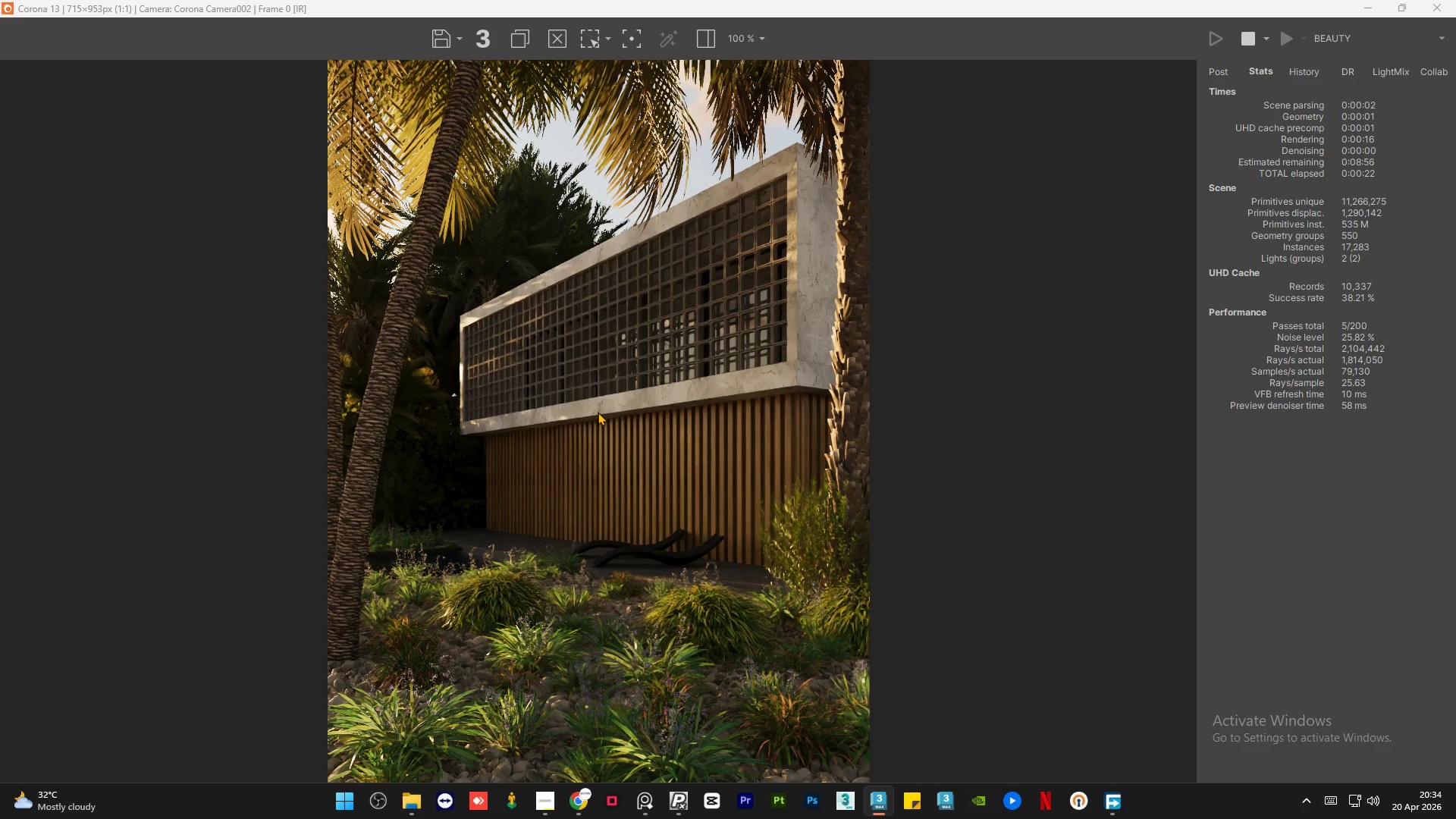 
scroll: coordinate [319, 516], scroll_direction: up, amount: 1.0
 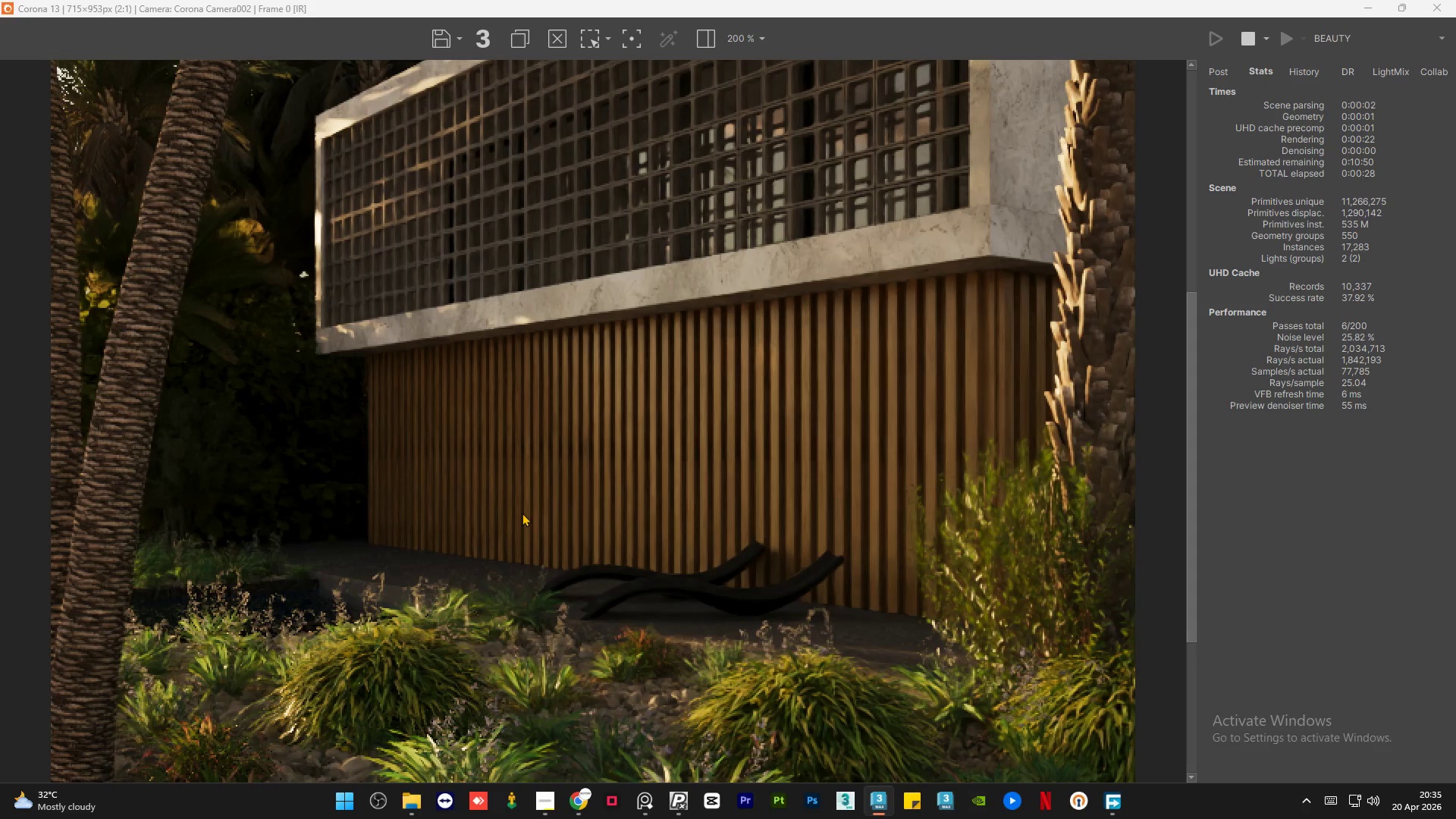 
scroll: coordinate [522, 513], scroll_direction: down, amount: 1.0
 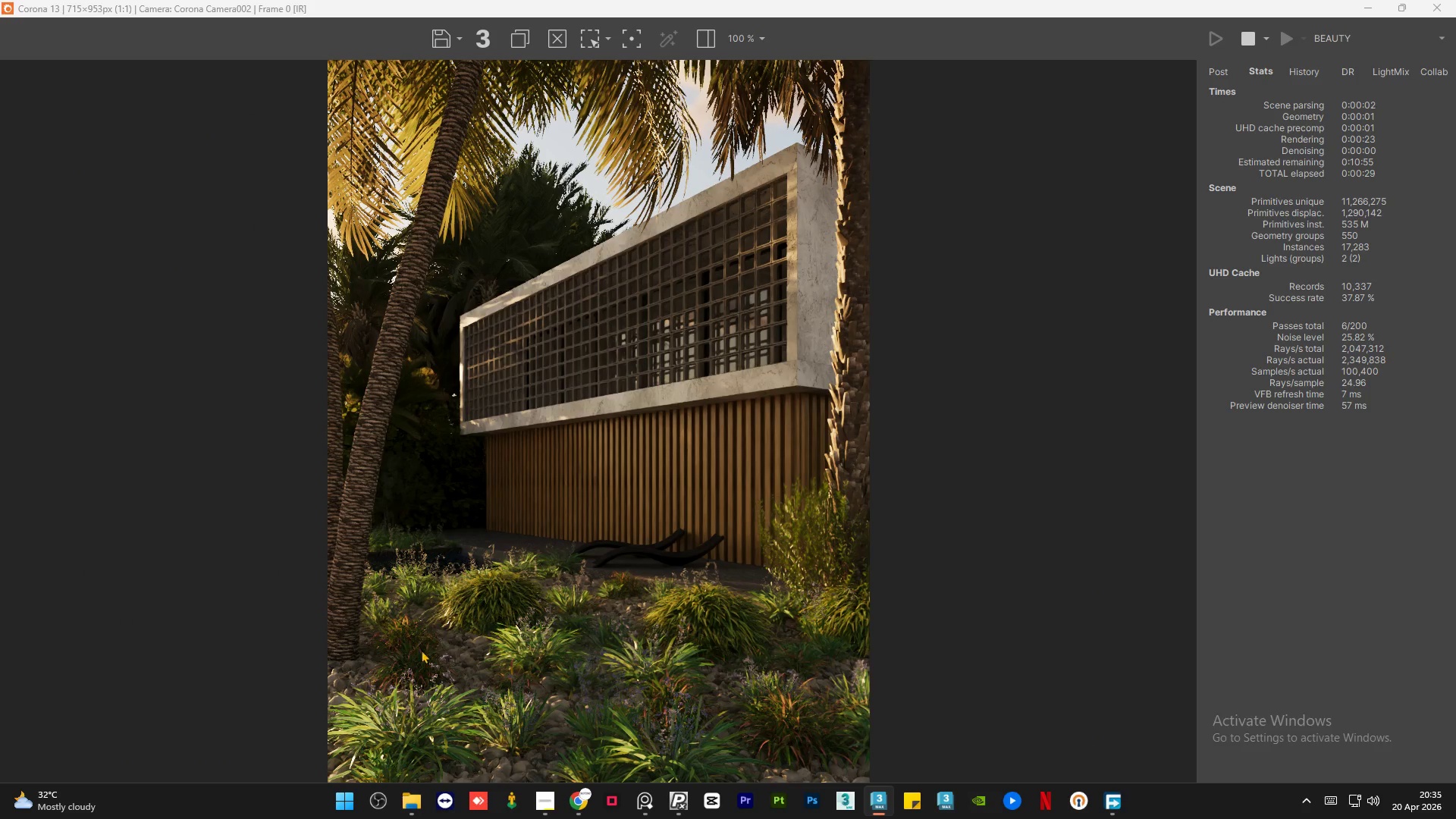 
scroll: coordinate [416, 654], scroll_direction: up, amount: 1.0
 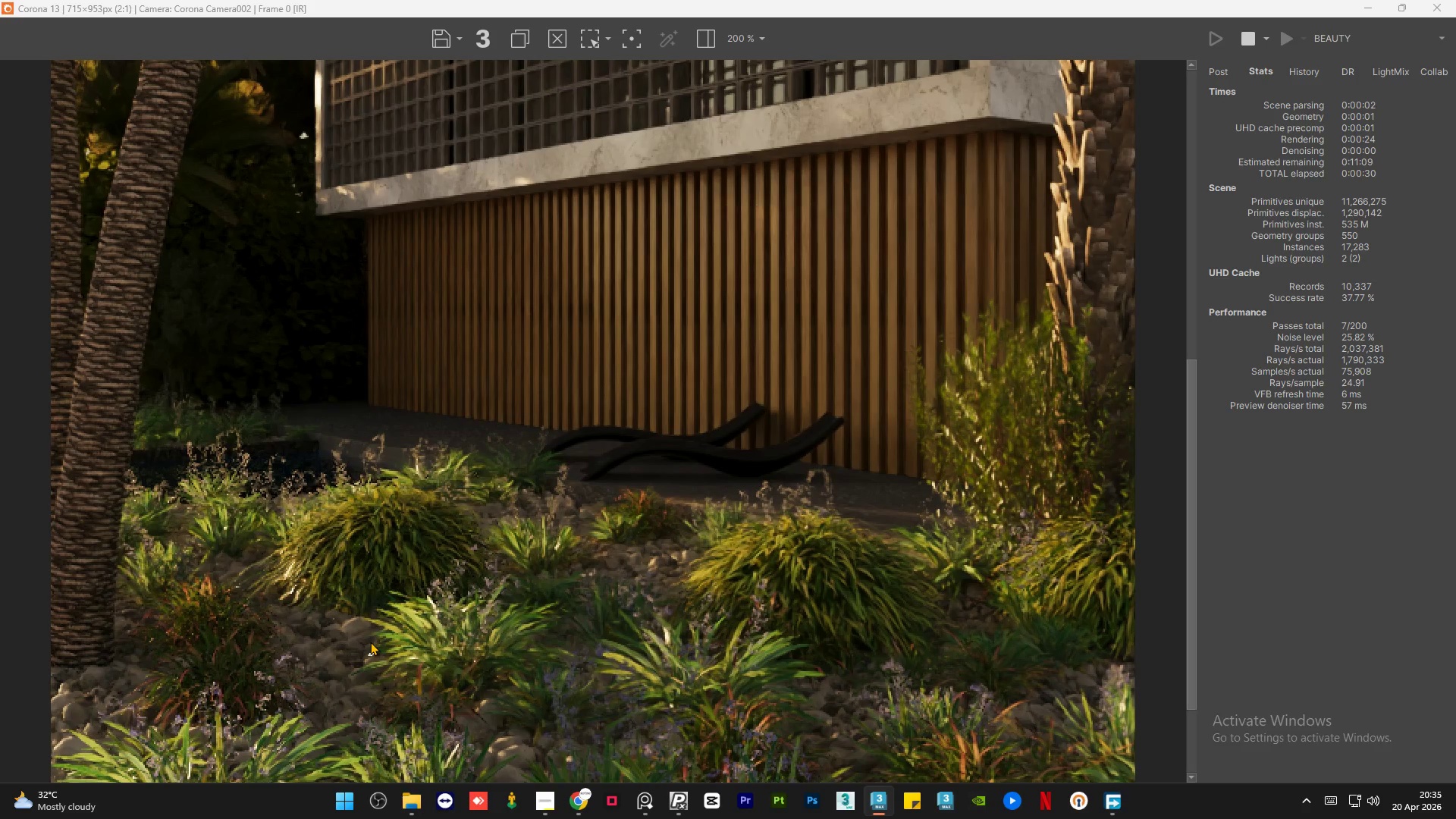 
scroll: coordinate [370, 642], scroll_direction: down, amount: 1.0
 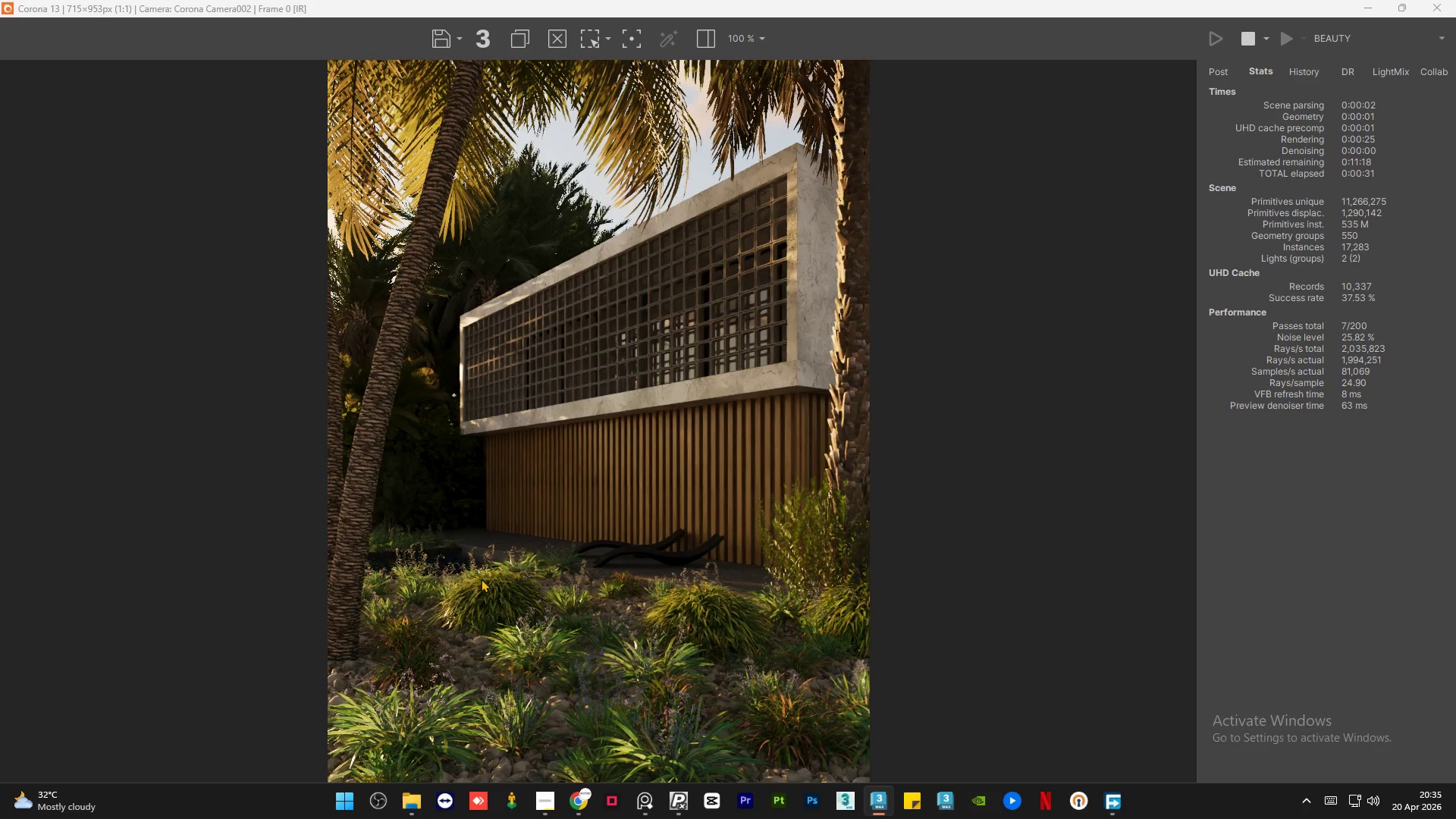 
scroll: coordinate [481, 579], scroll_direction: up, amount: 1.0
 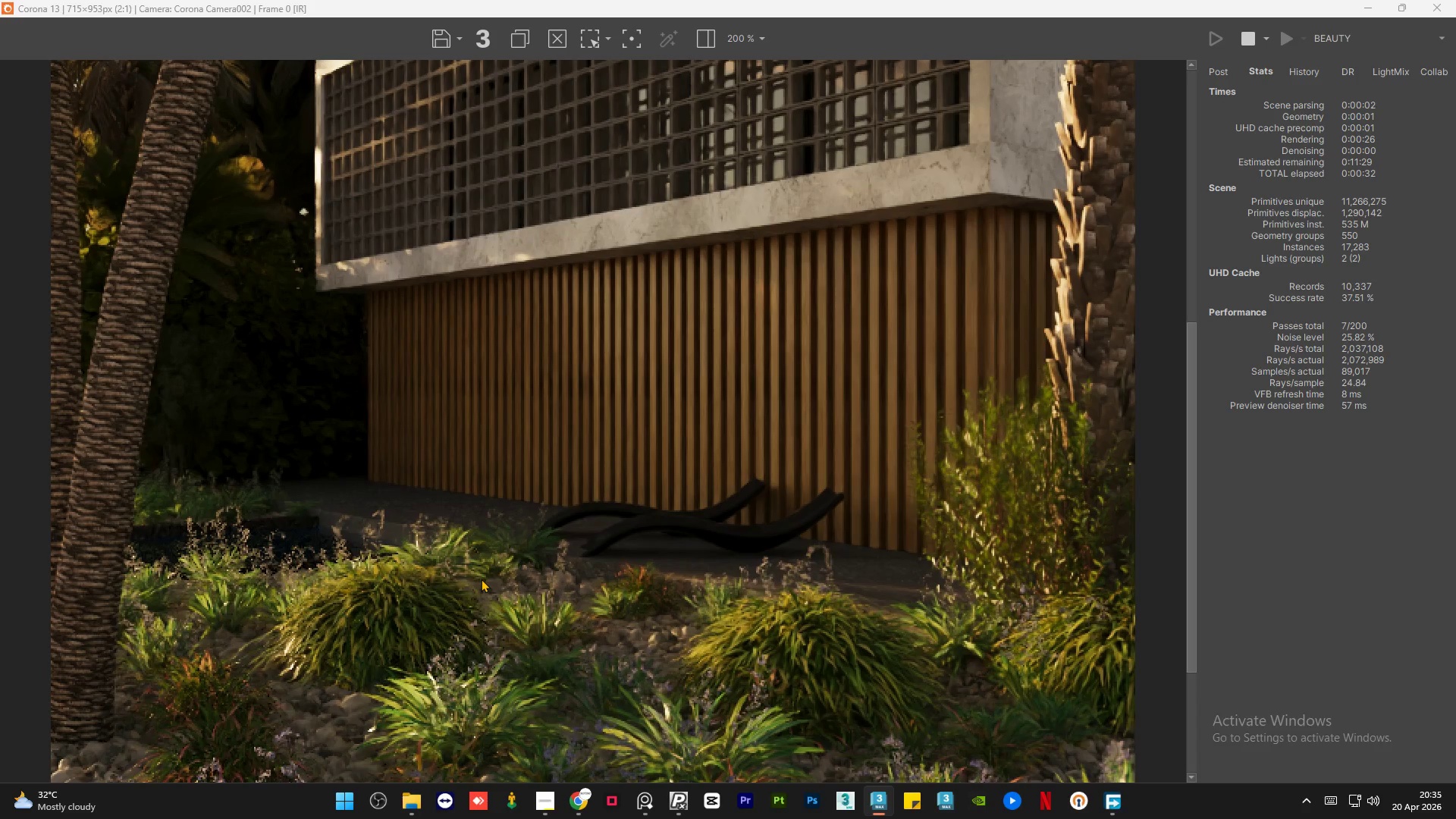 
scroll: coordinate [481, 579], scroll_direction: down, amount: 1.0
 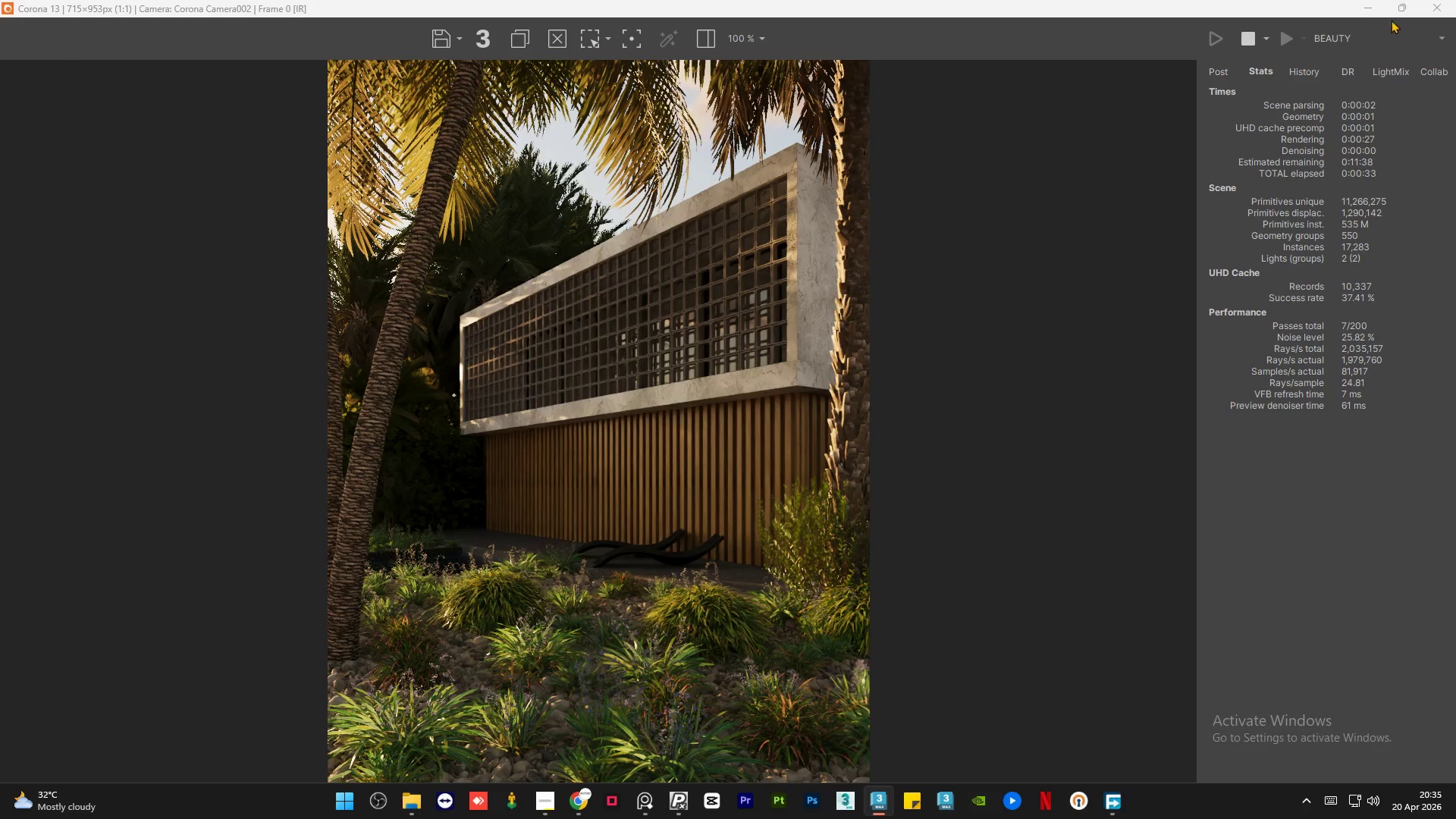 
left_click([1372, 7])
 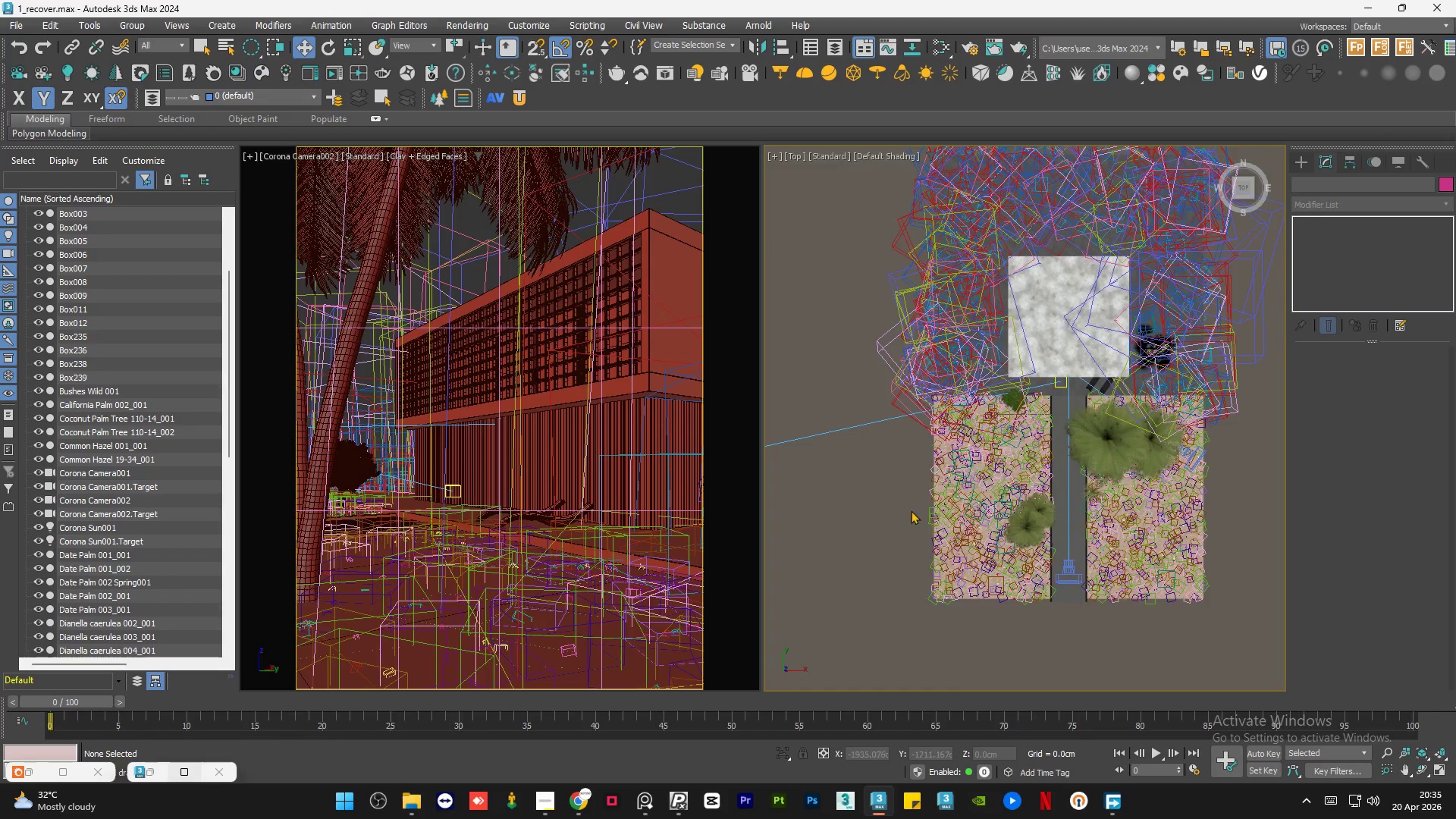 
scroll: coordinate [1131, 521], scroll_direction: down, amount: 1.0
 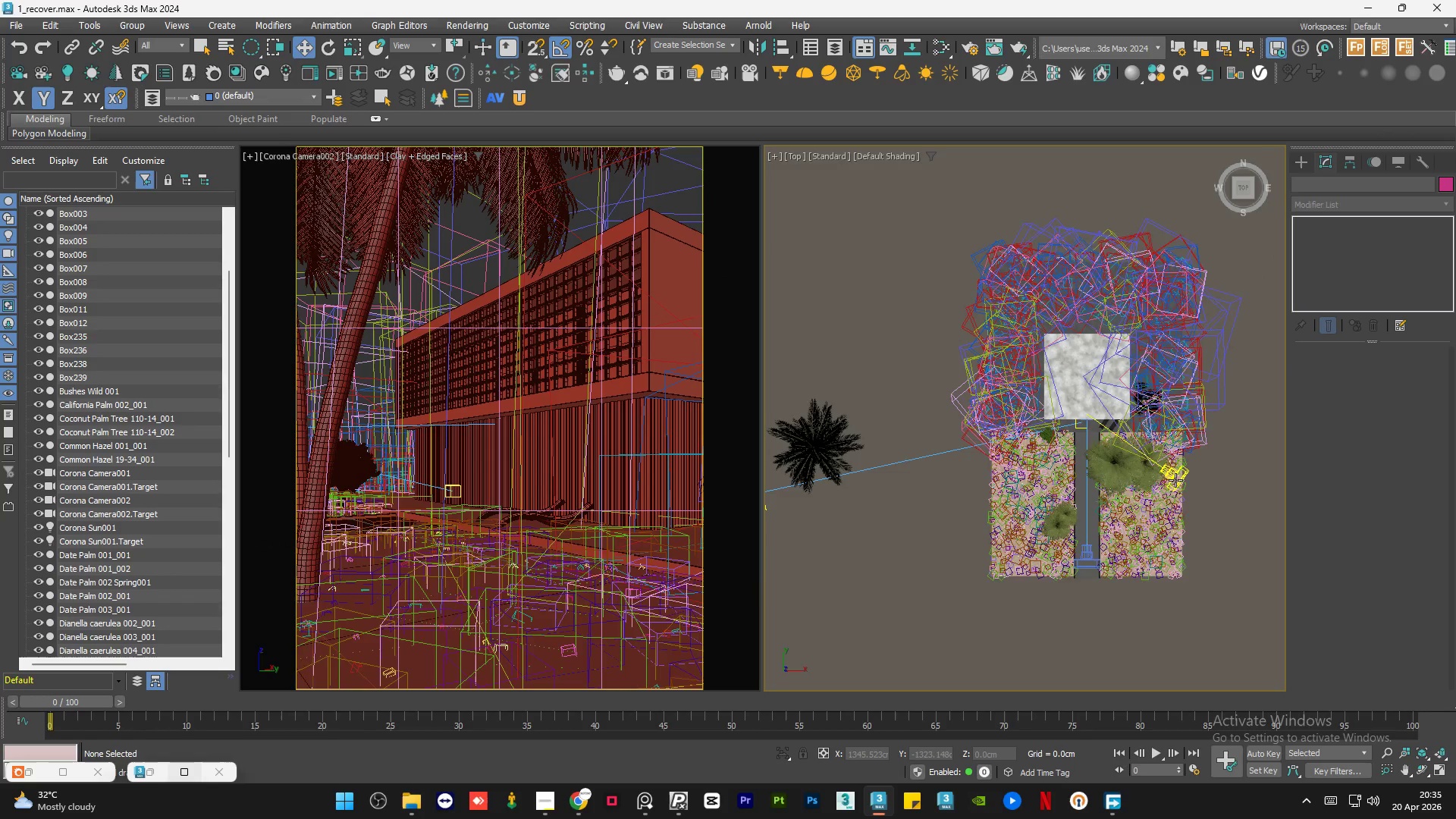 
left_click([1175, 480])
 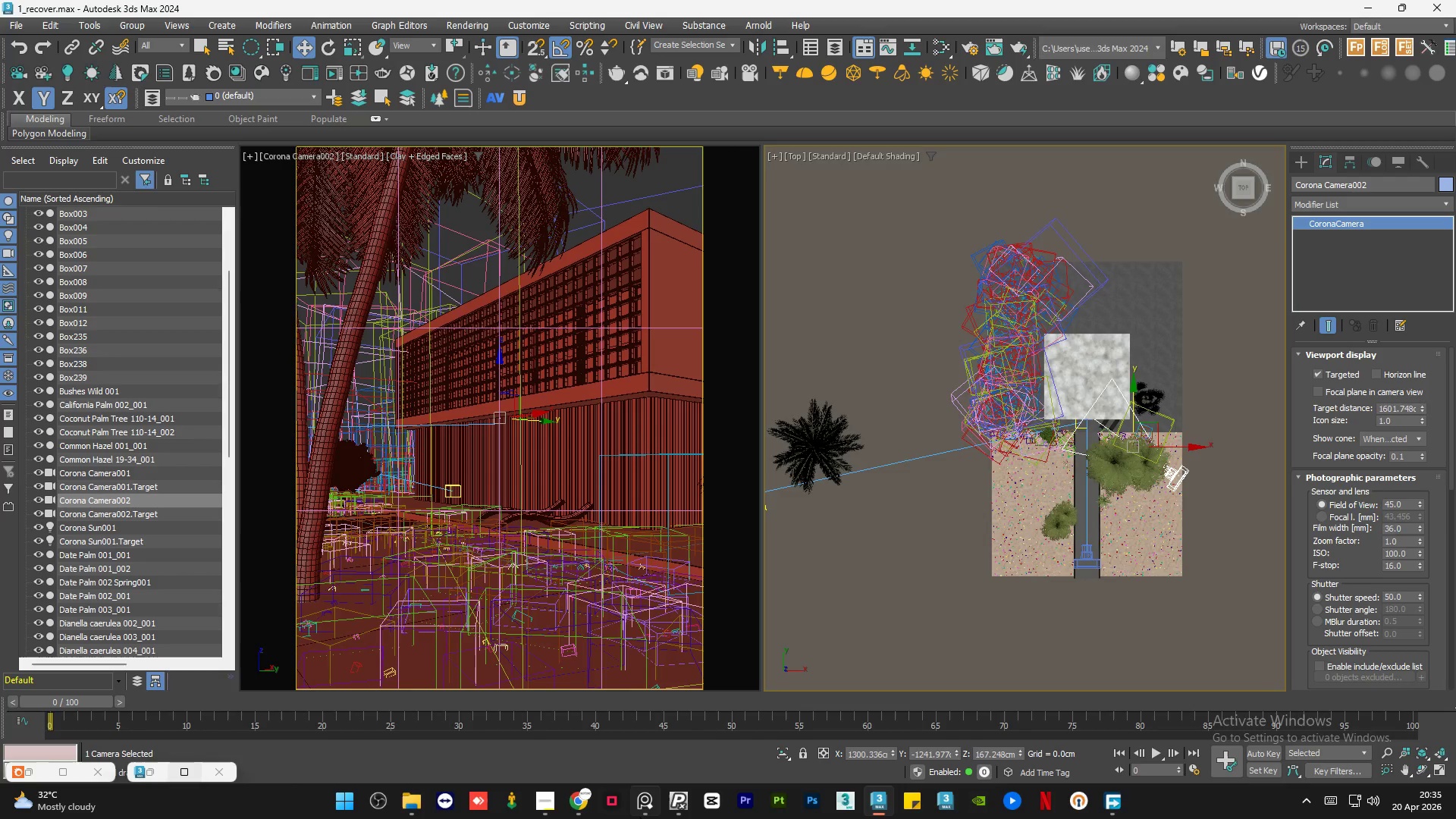 
left_click([642, 815])
 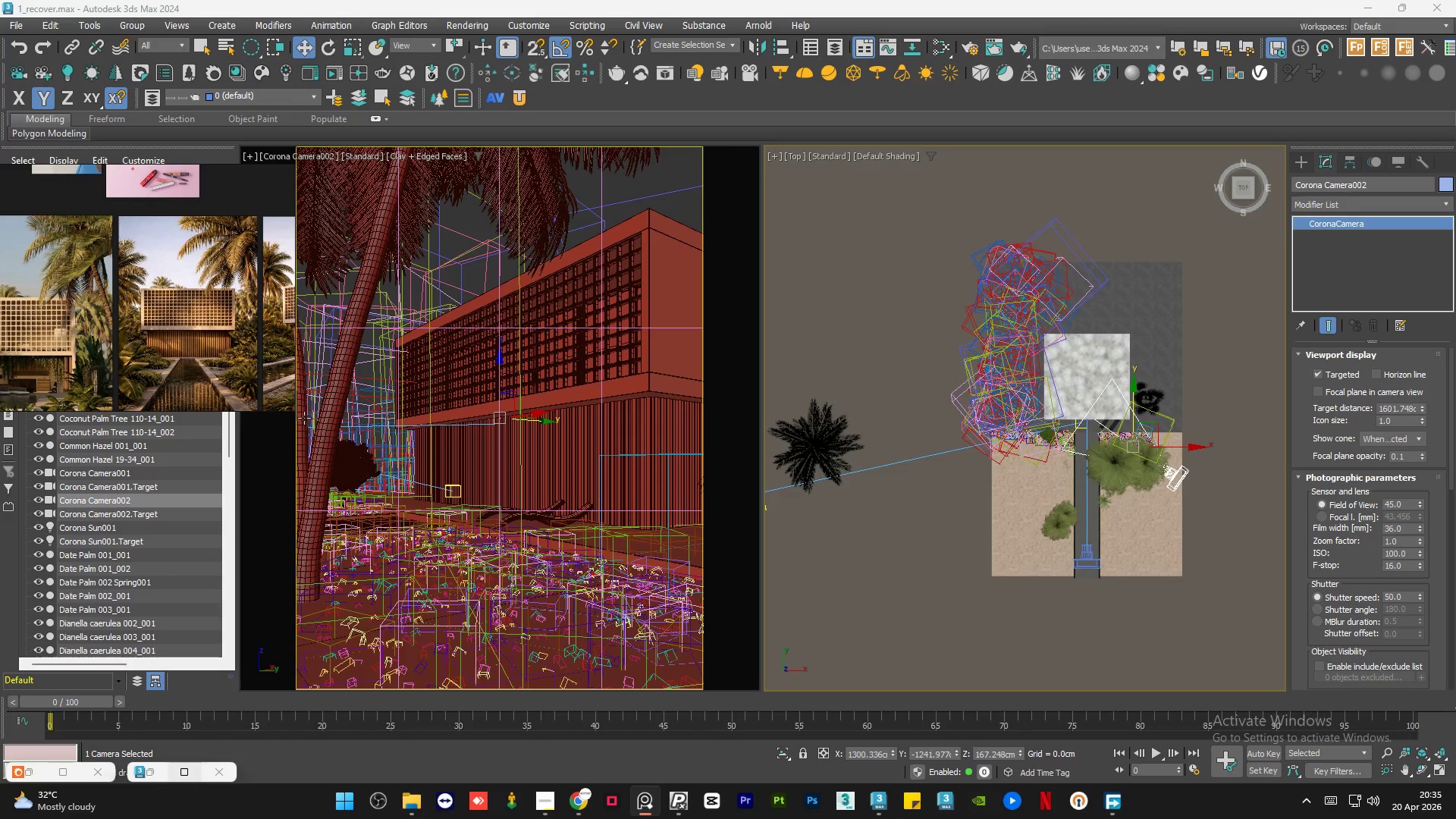 
scroll: coordinate [206, 347], scroll_direction: up, amount: 2.0
 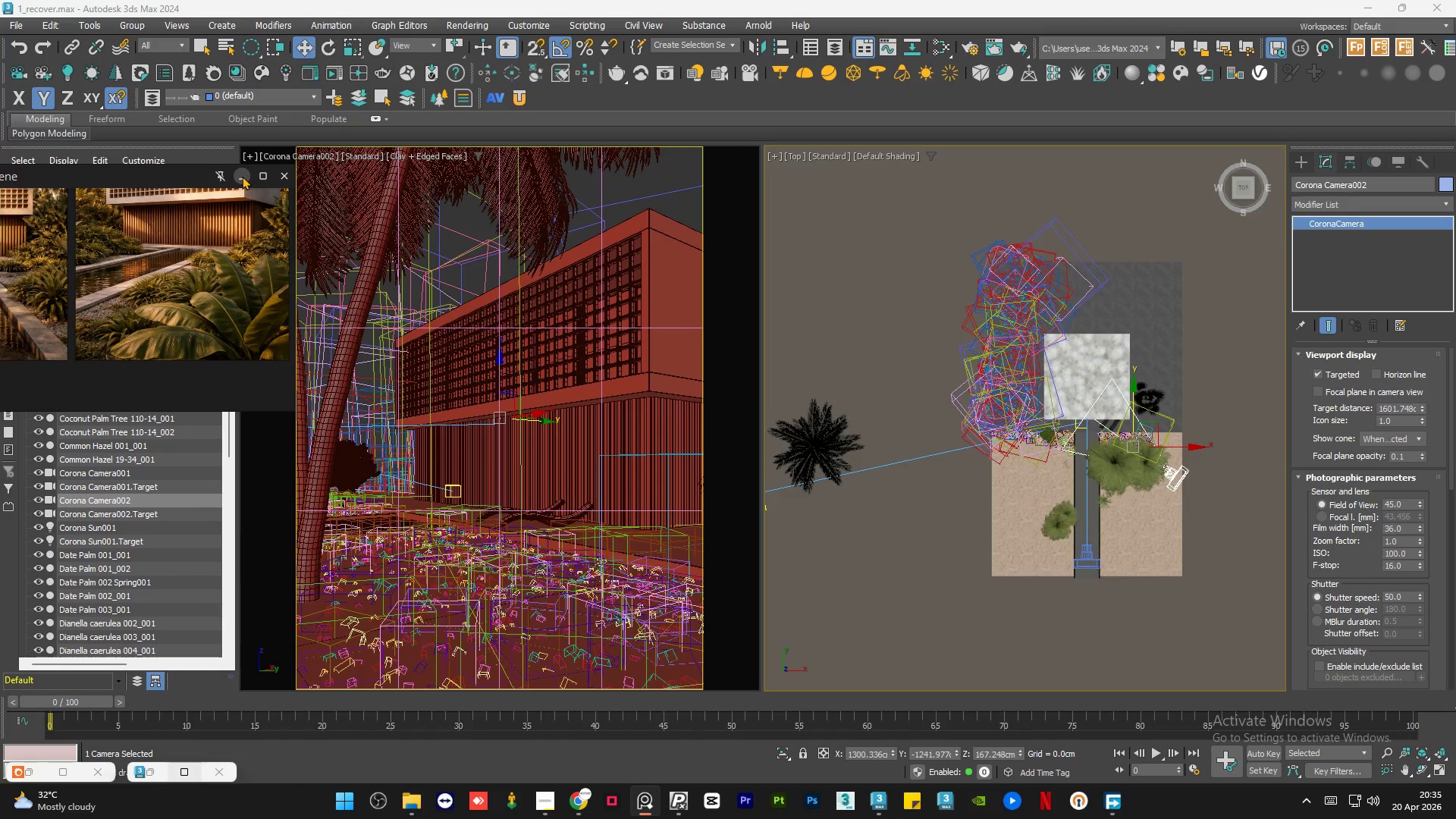 
scroll: coordinate [211, 267], scroll_direction: down, amount: 4.0
 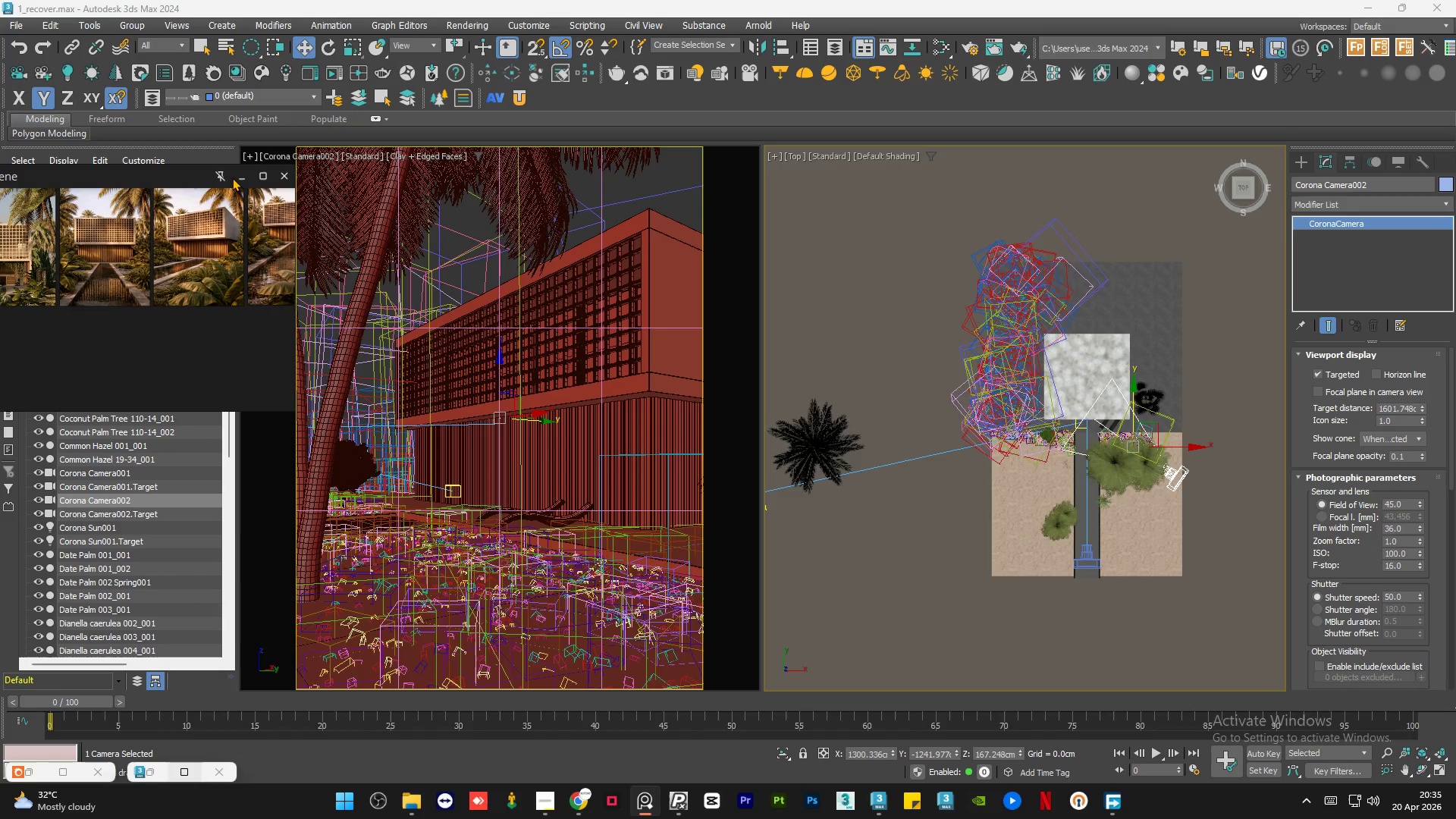 
left_click([237, 177])
 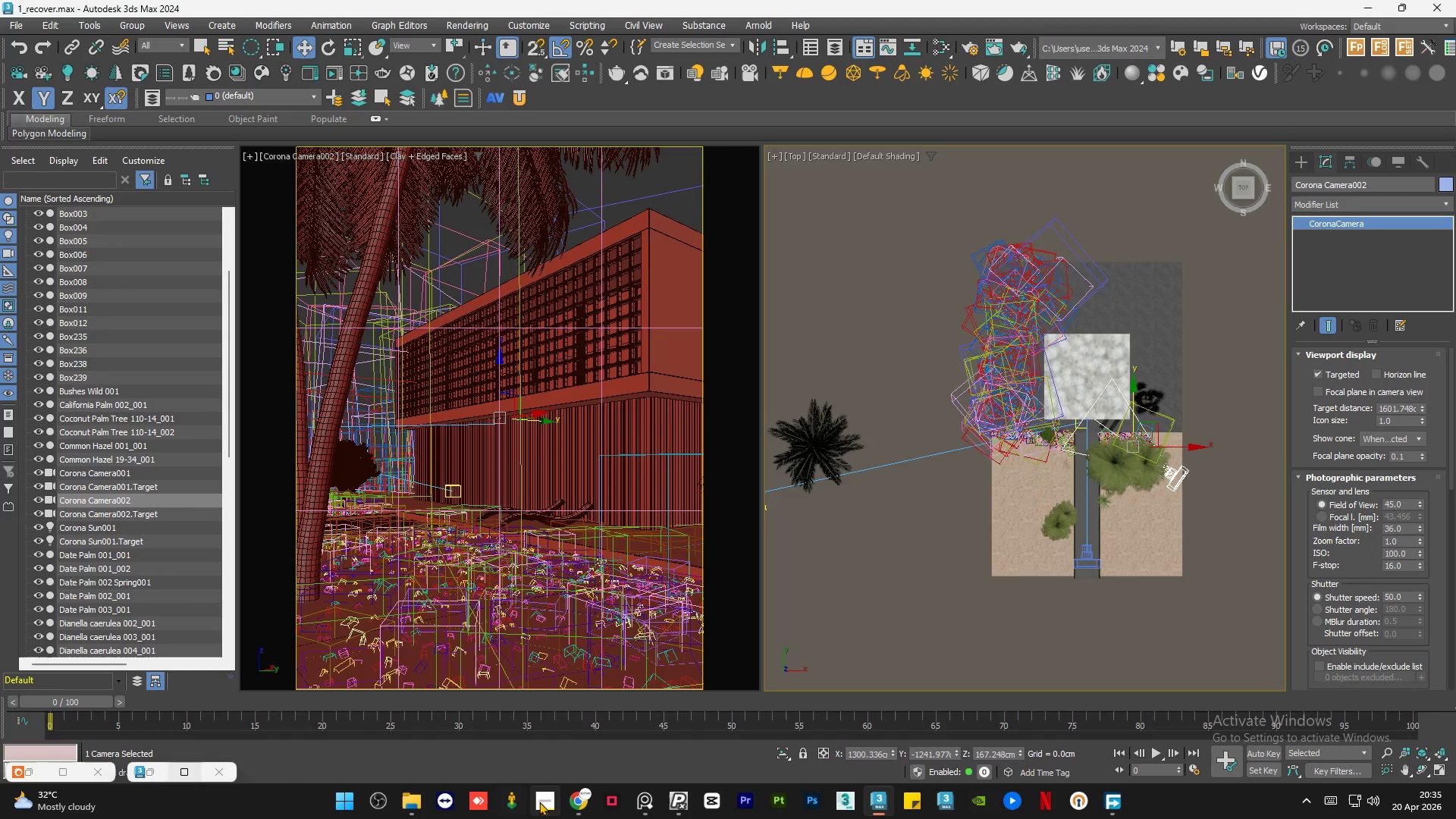 
left_click([541, 802])